 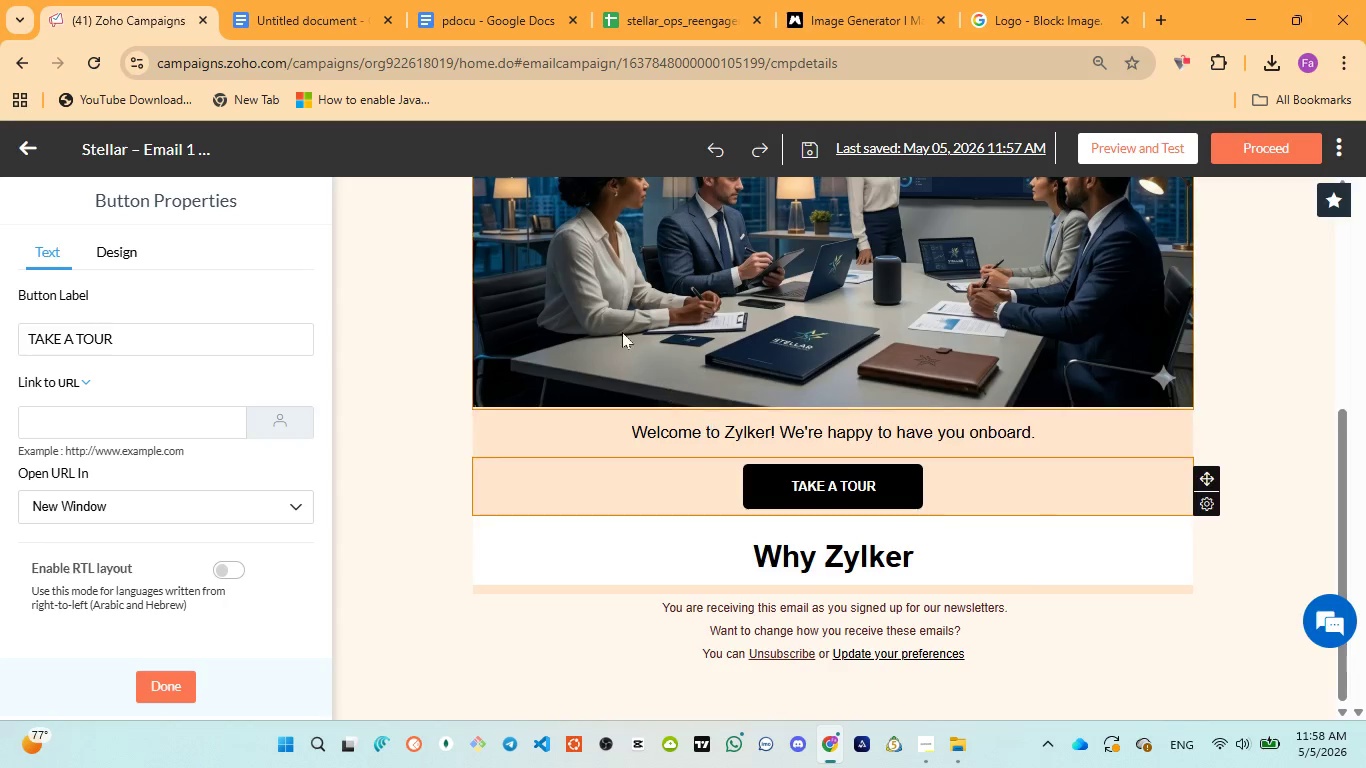 
left_click([482, 16])
 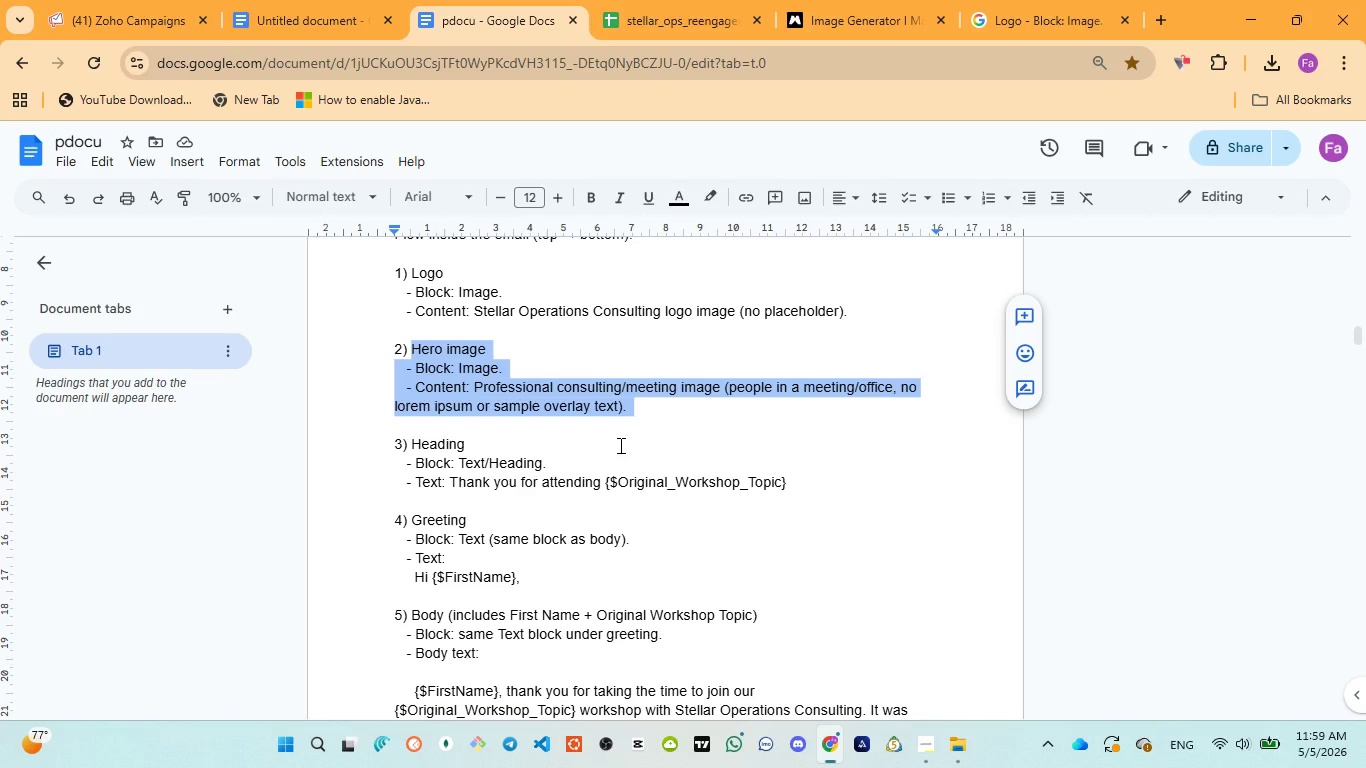 
wait(5.59)
 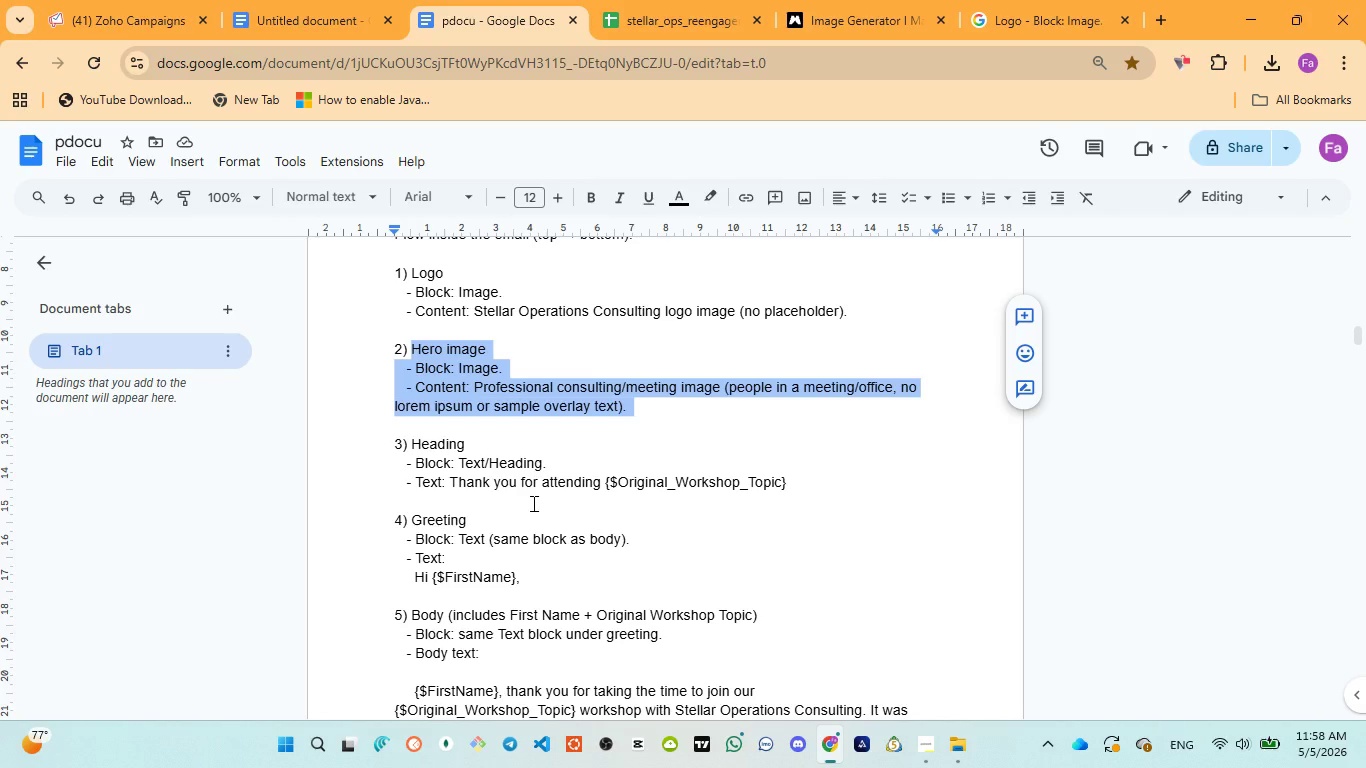 
scroll: coordinate [619, 445], scroll_direction: down, amount: 1.0
 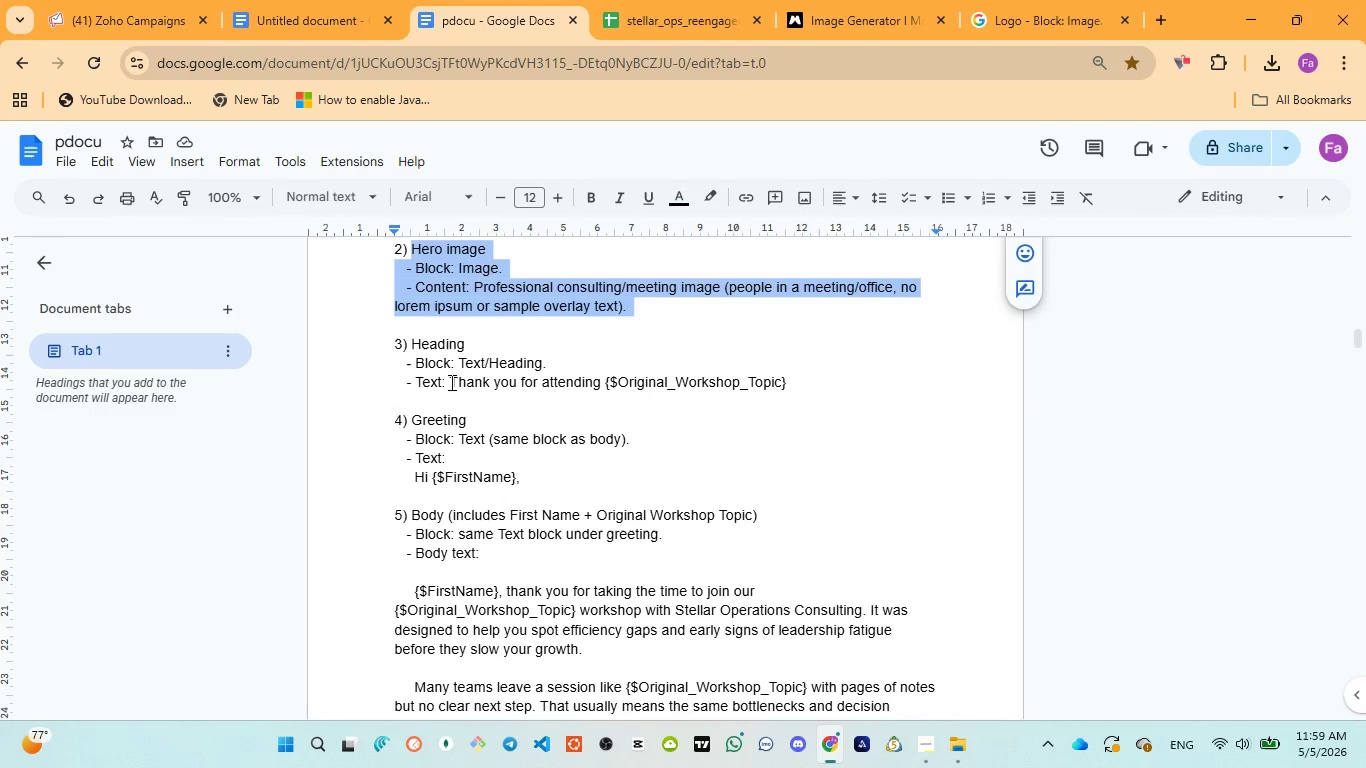 
left_click_drag(start_coordinate=[450, 378], to_coordinate=[788, 380])
 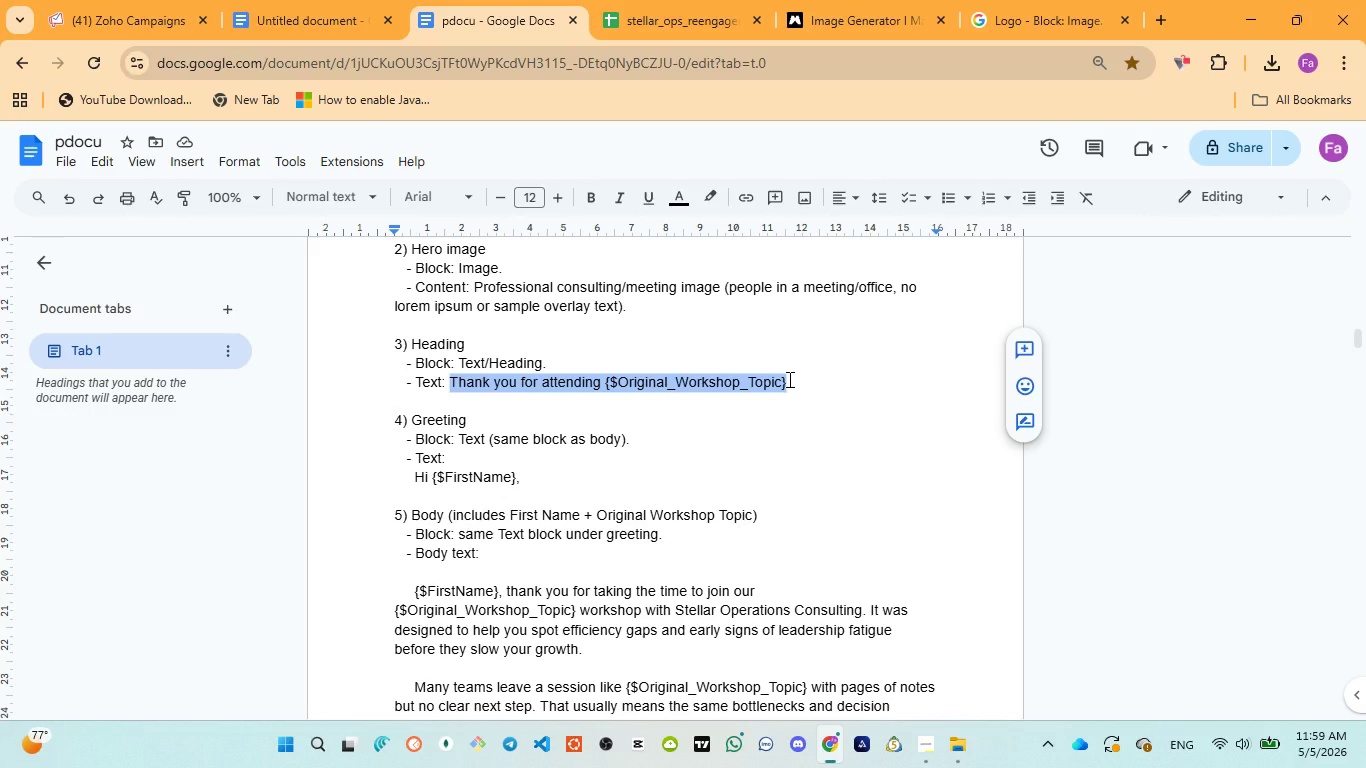 
key(Control+C)
 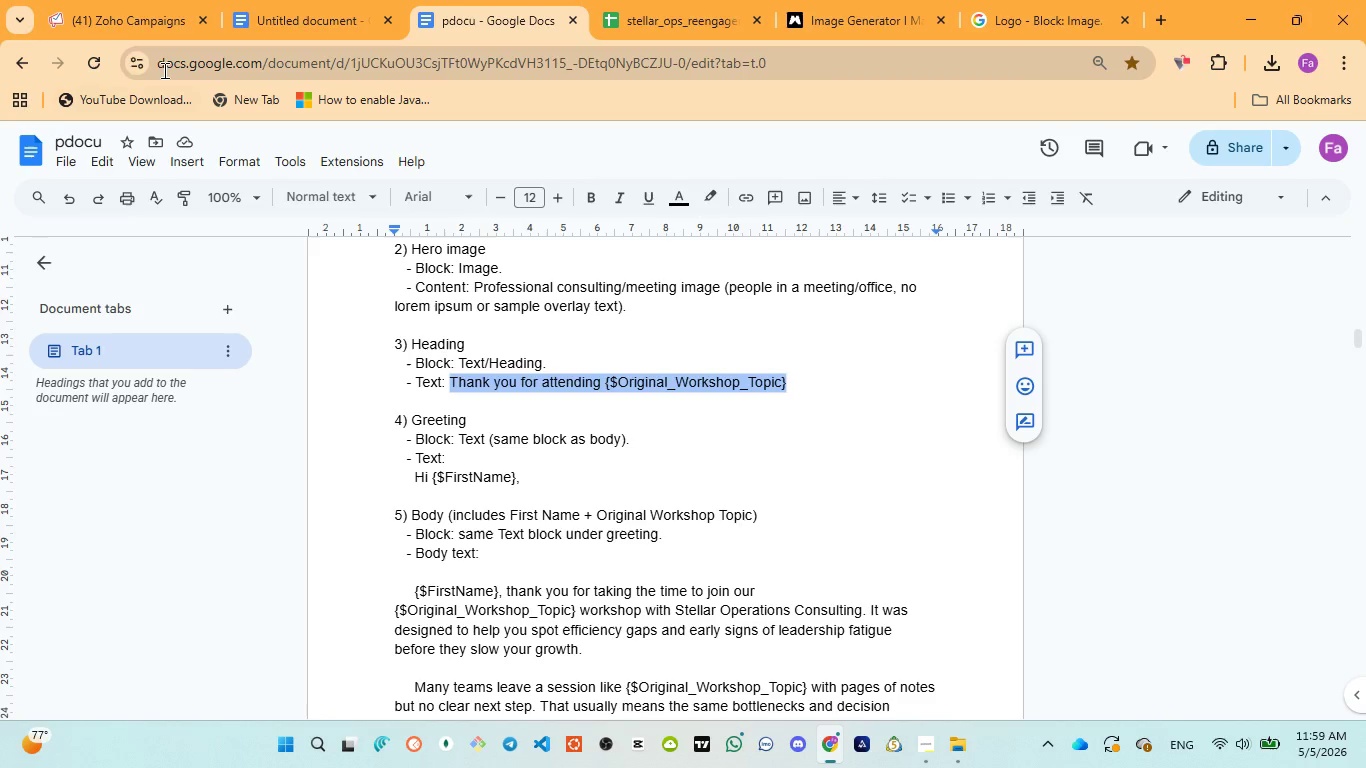 
left_click([136, 25])
 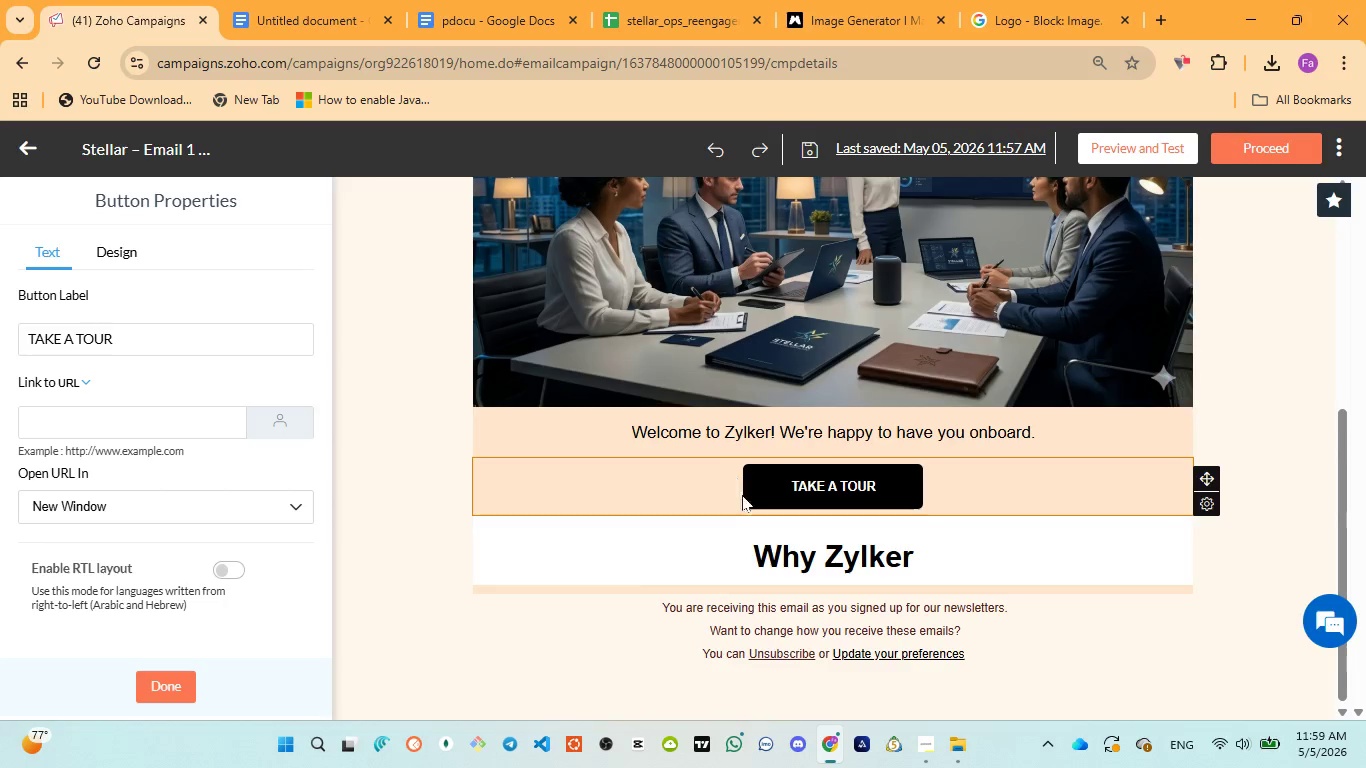 
left_click([1017, 546])
 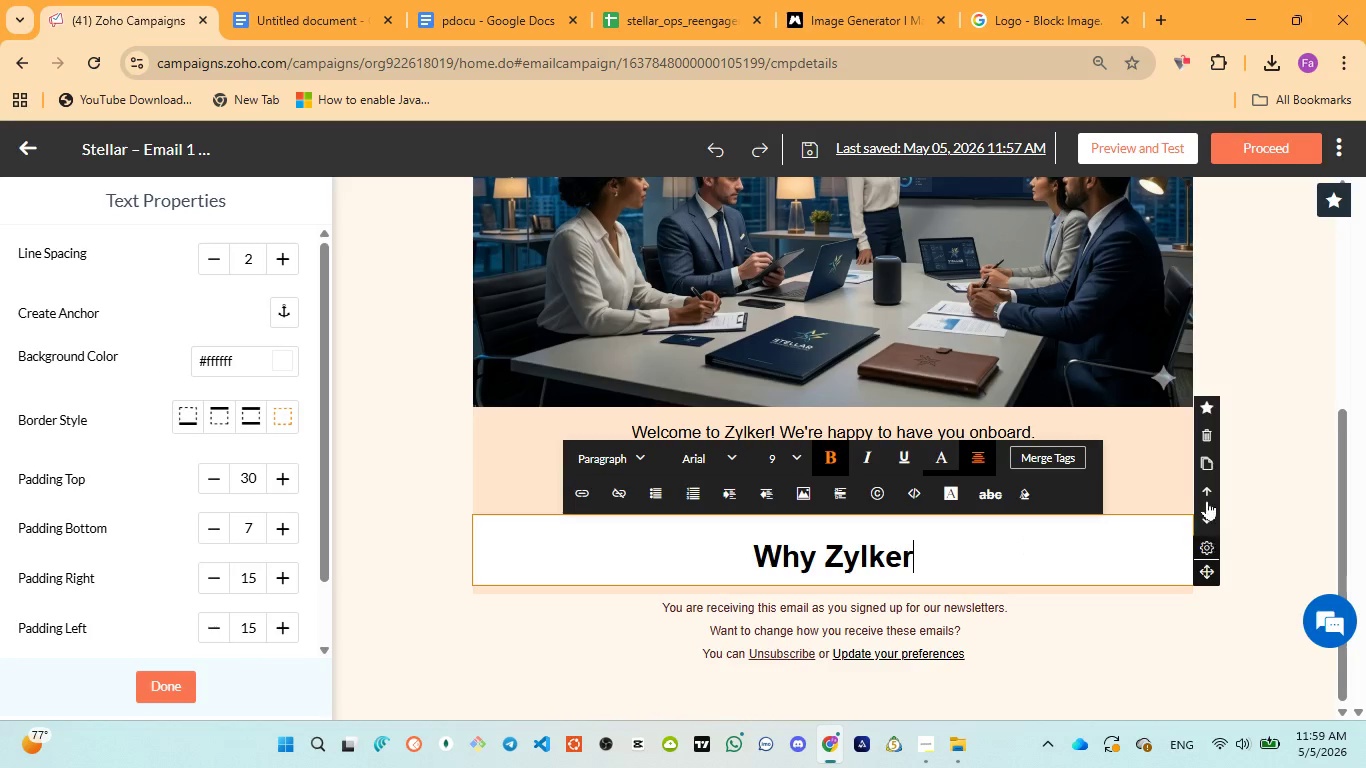 
left_click([1209, 491])
 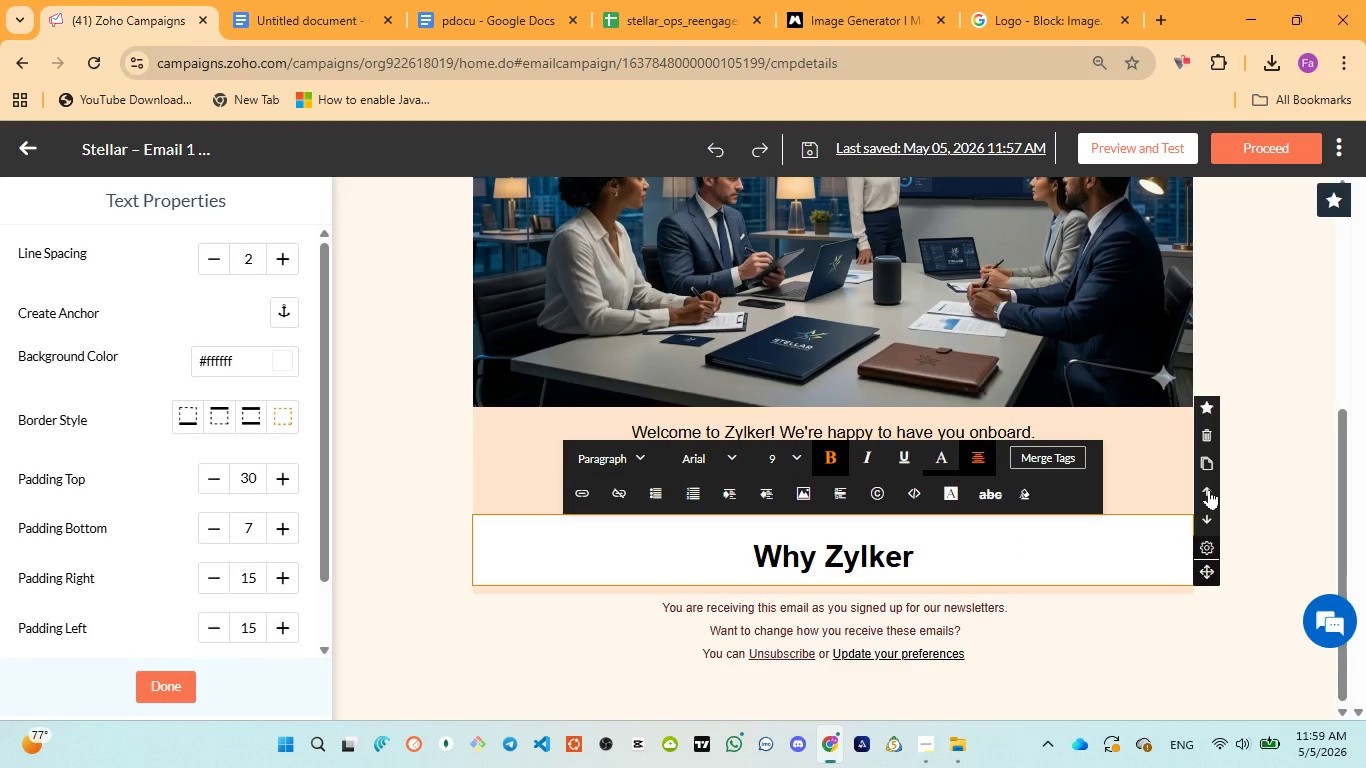 
left_click([1209, 489])
 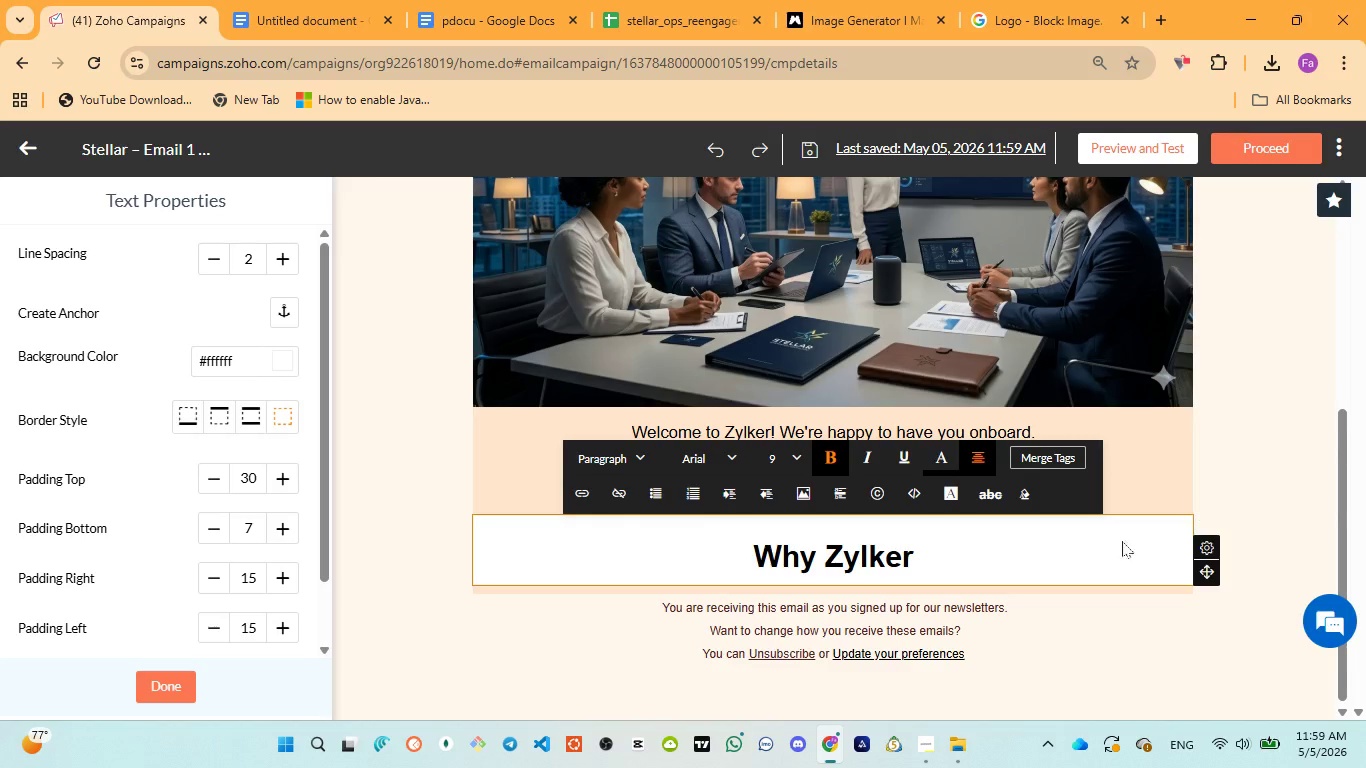 
left_click([1120, 544])
 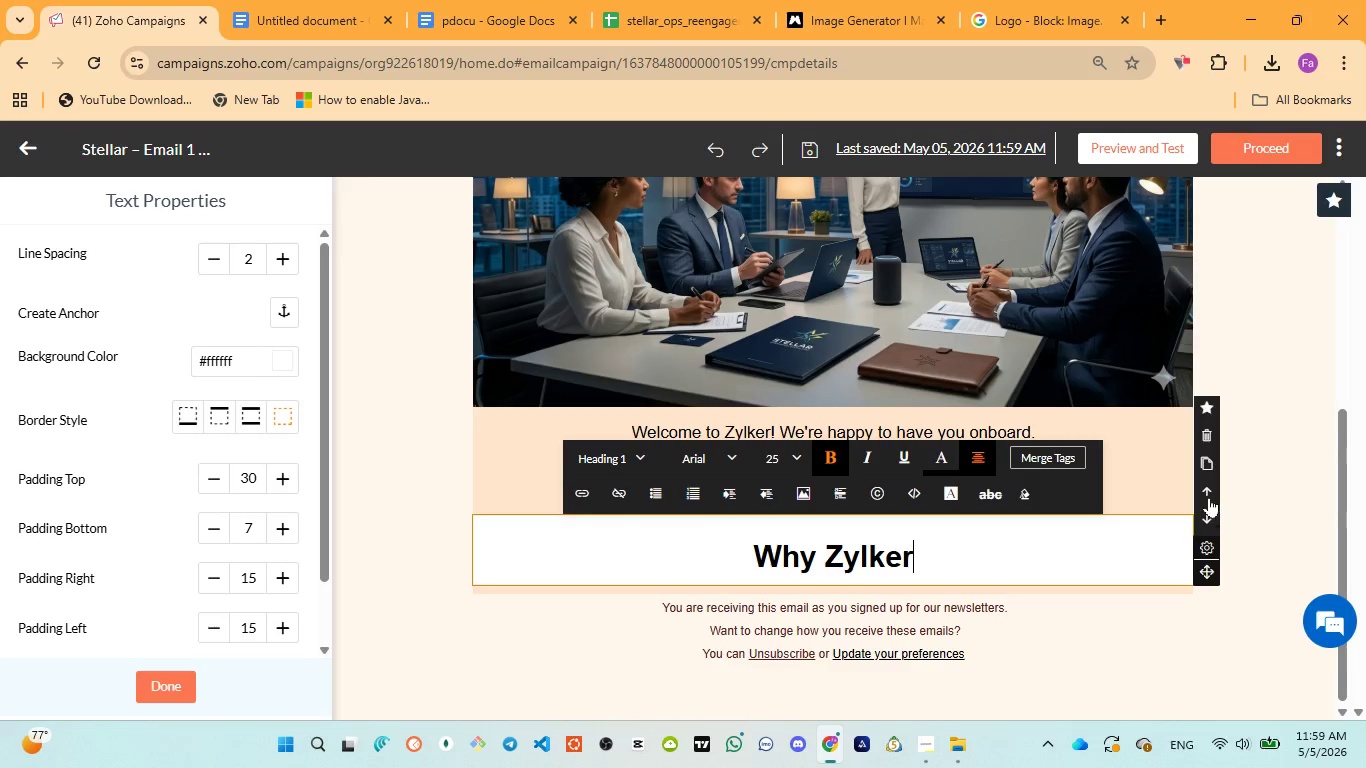 
left_click([1206, 484])
 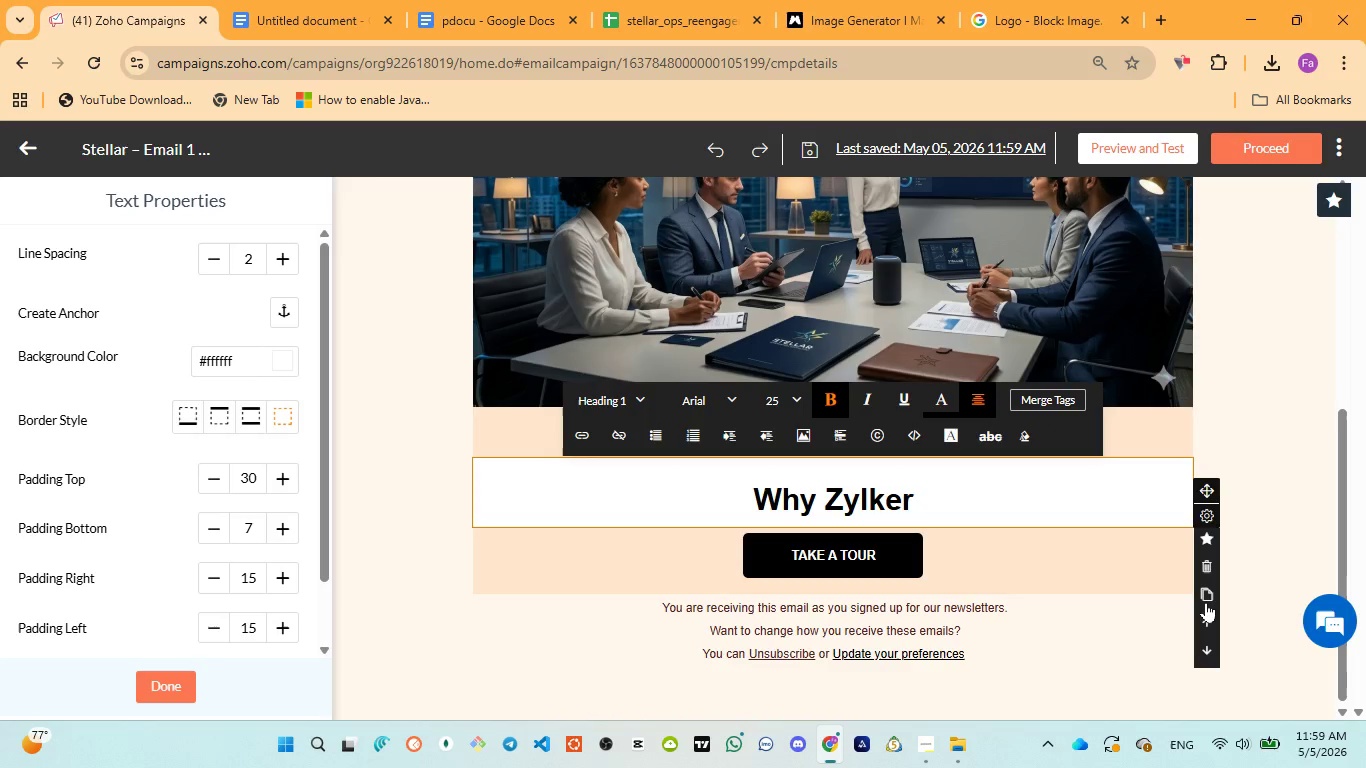 
left_click([1206, 609])
 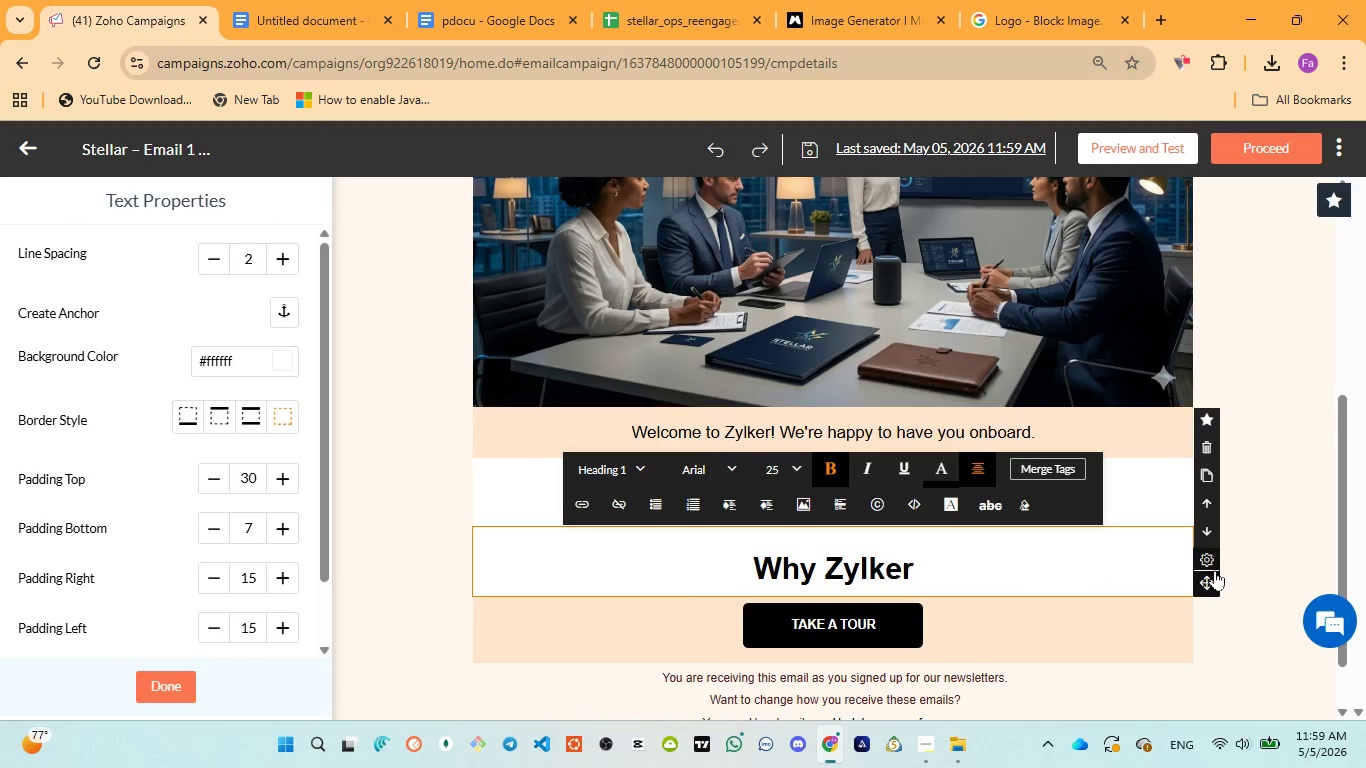 
left_click([1209, 498])
 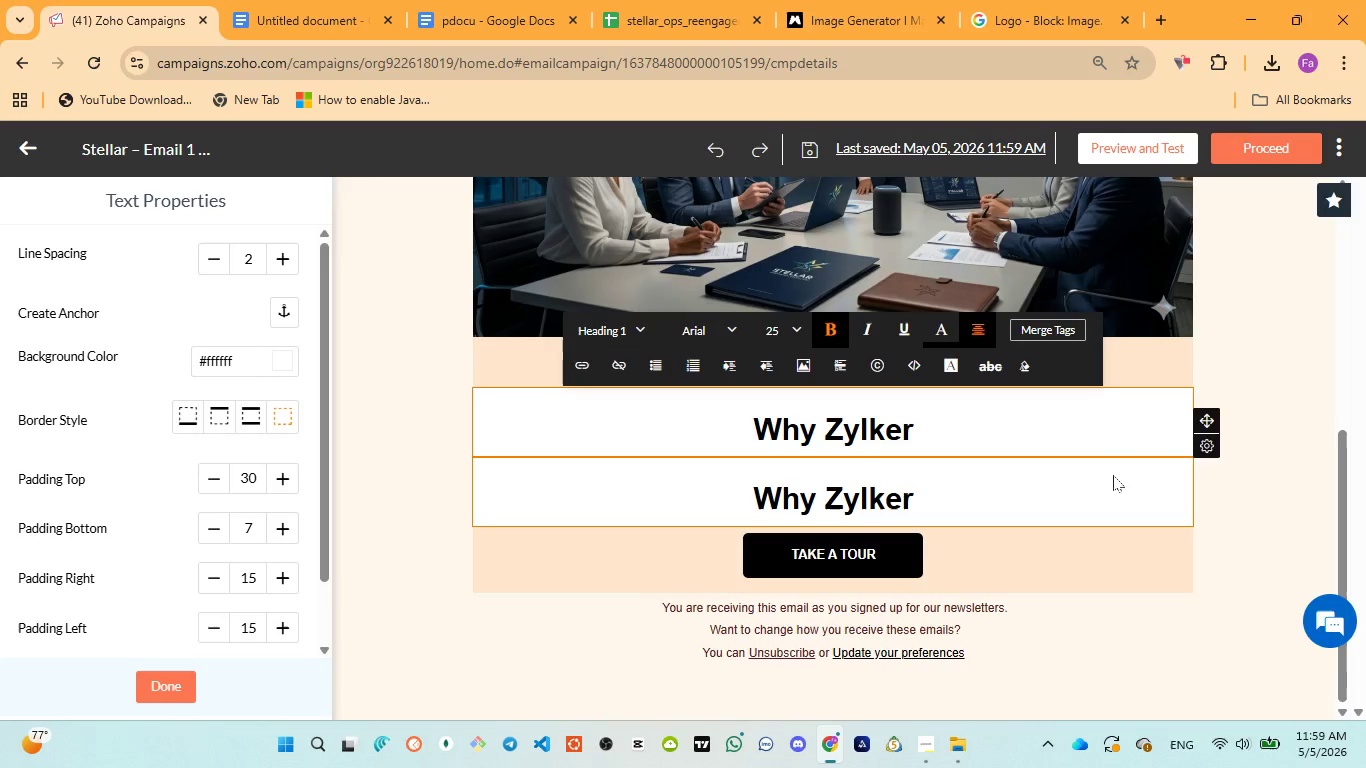 
left_click([1092, 415])
 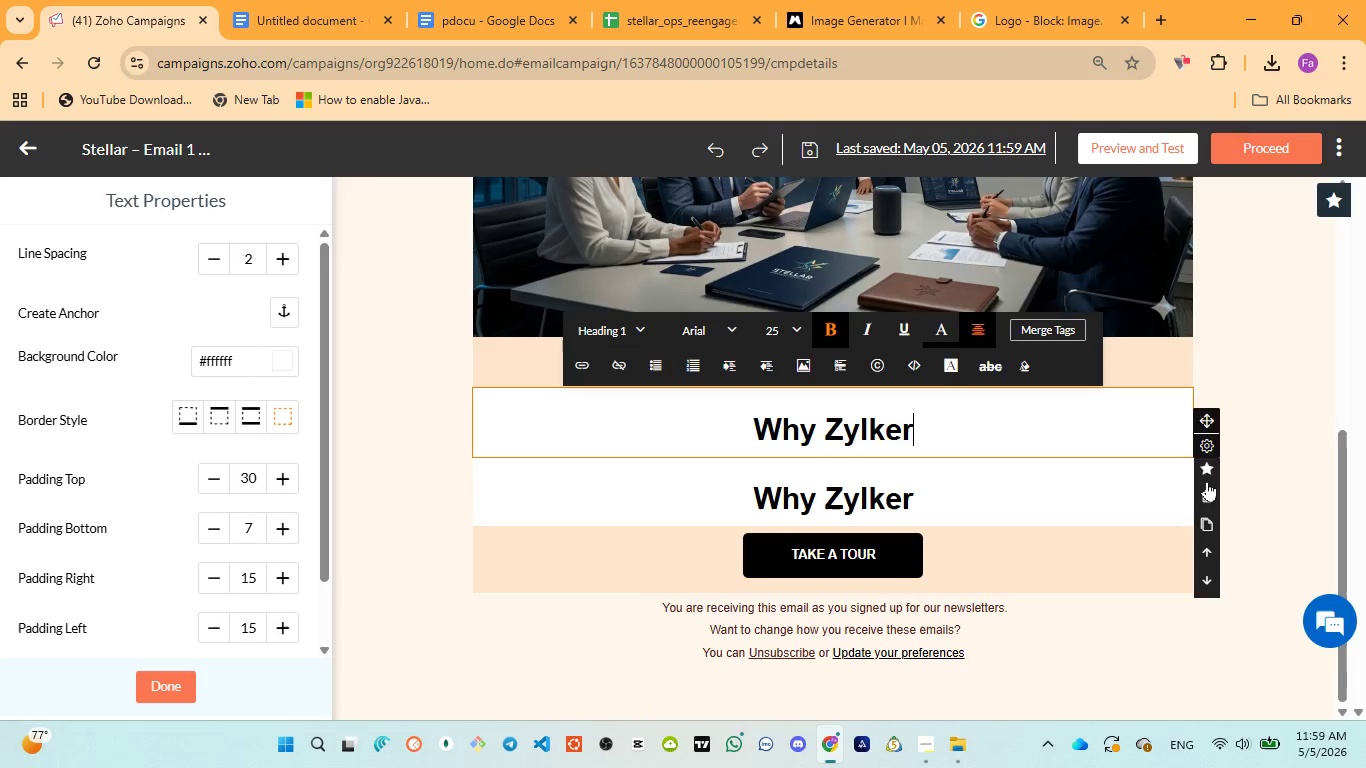 
left_click([1206, 486])
 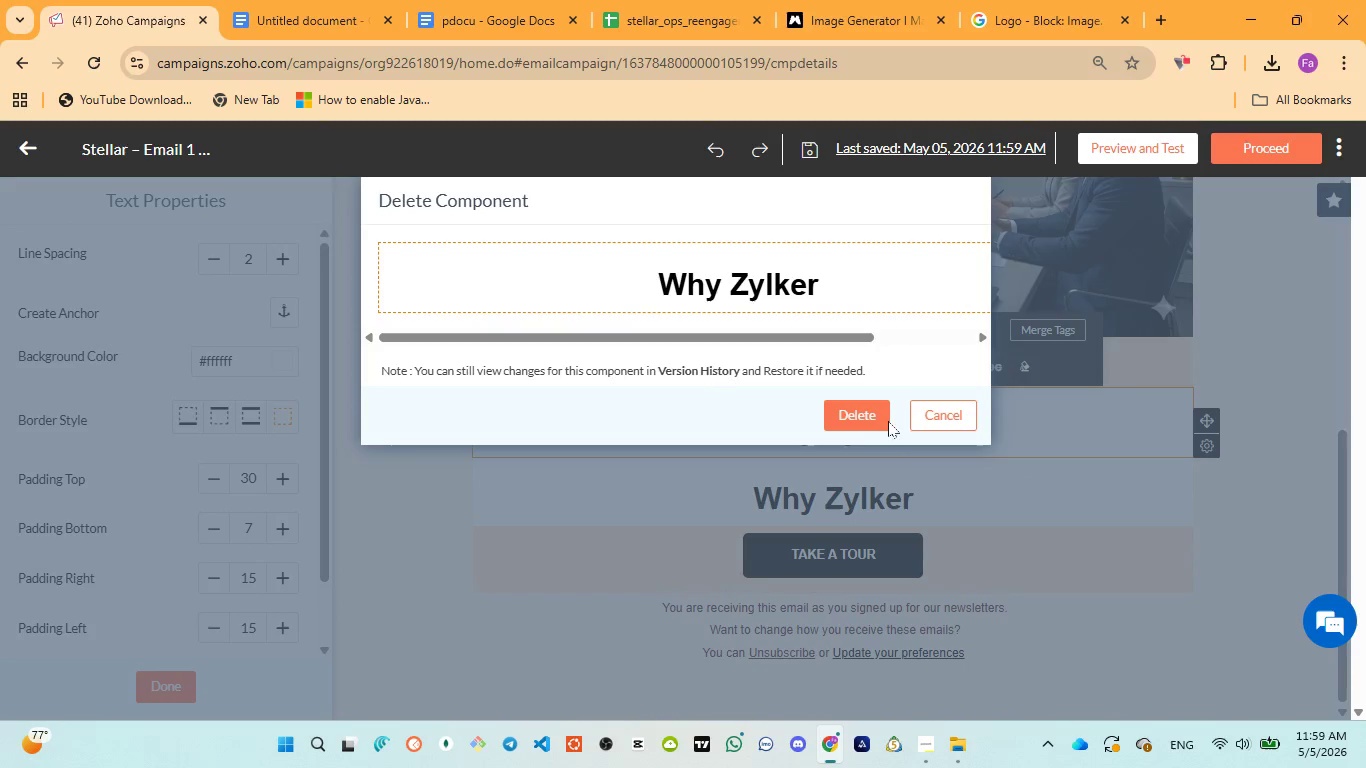 
left_click([882, 419])
 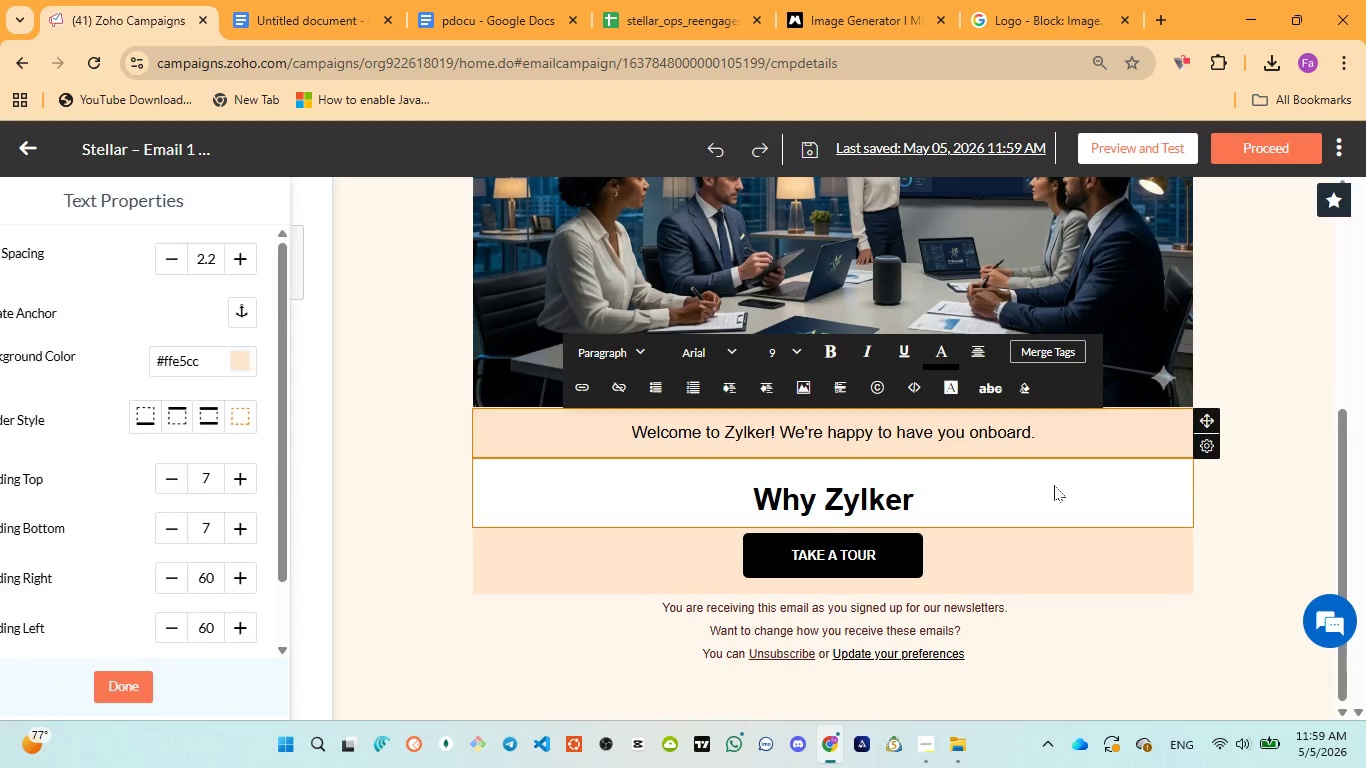 
left_click([1063, 491])
 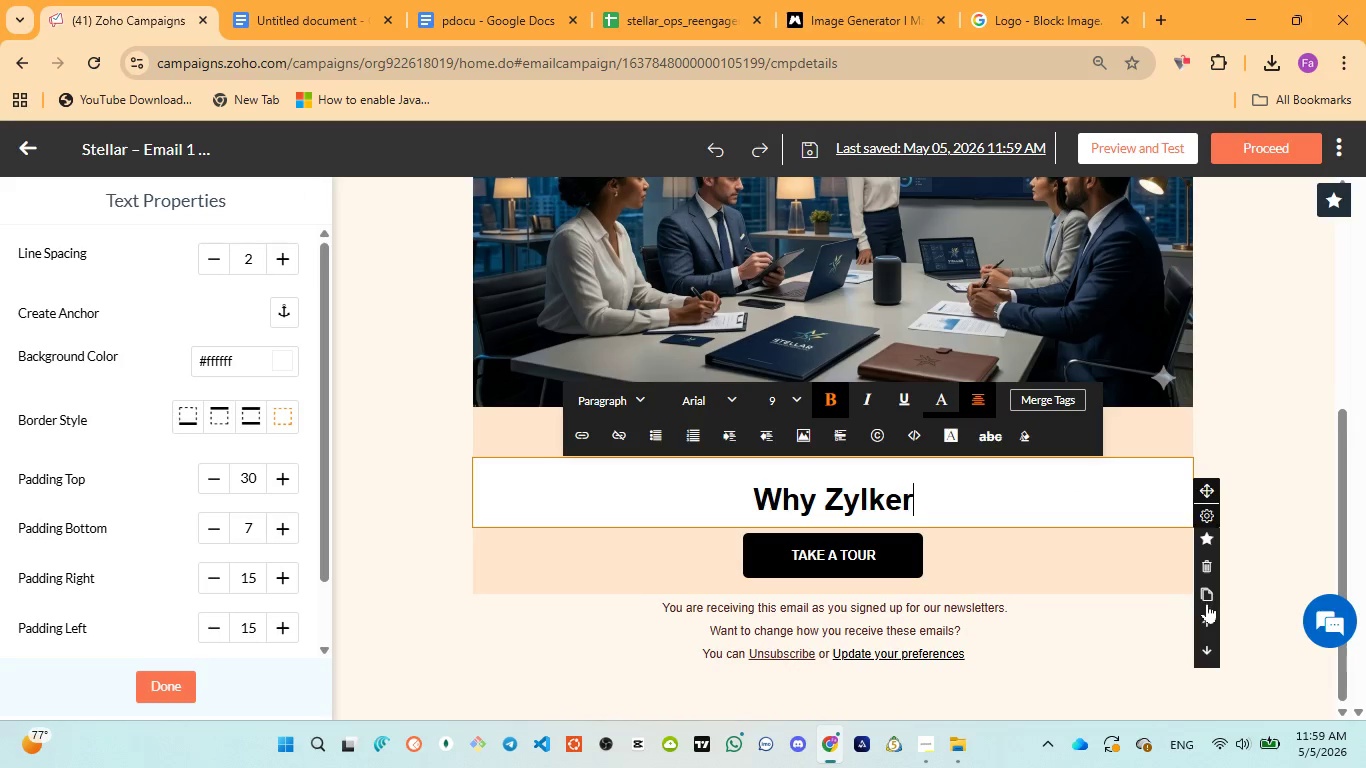 
left_click([1204, 616])
 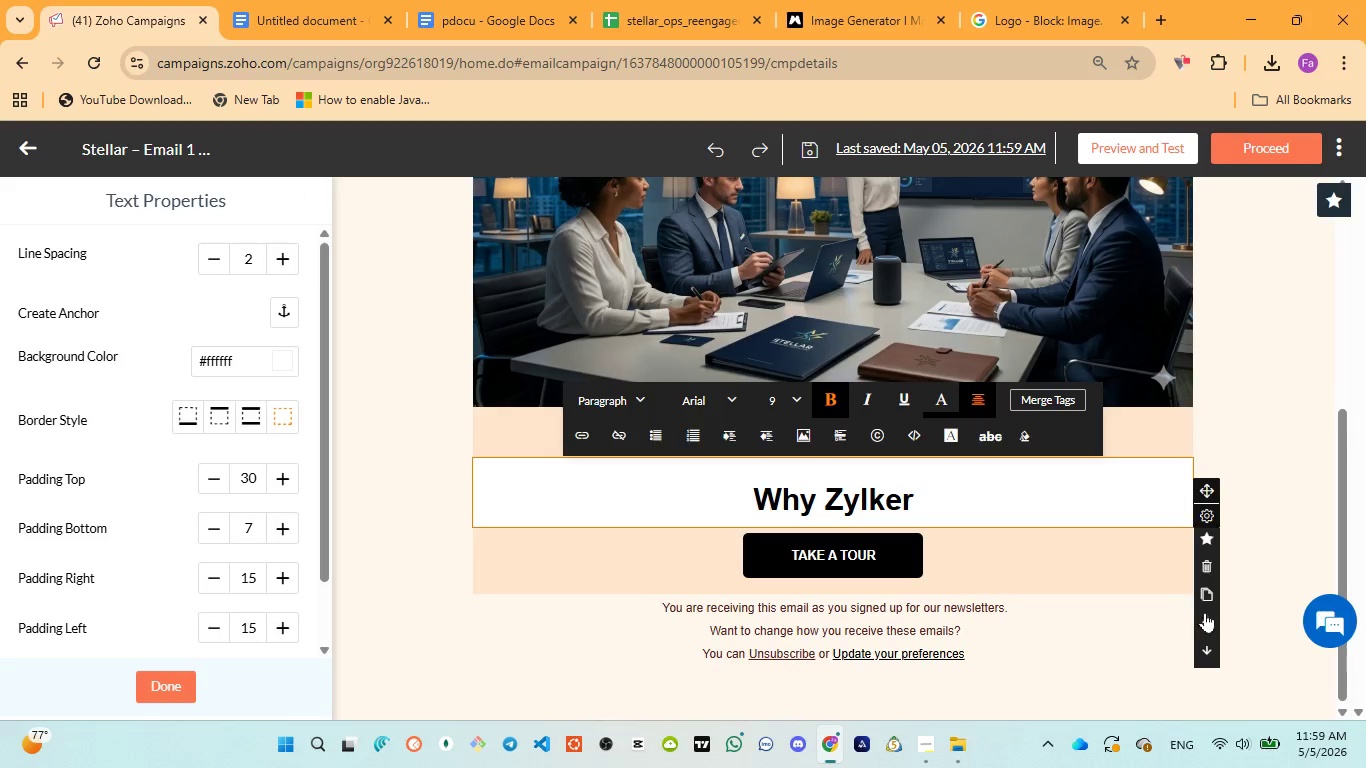 
left_click([1206, 611])
 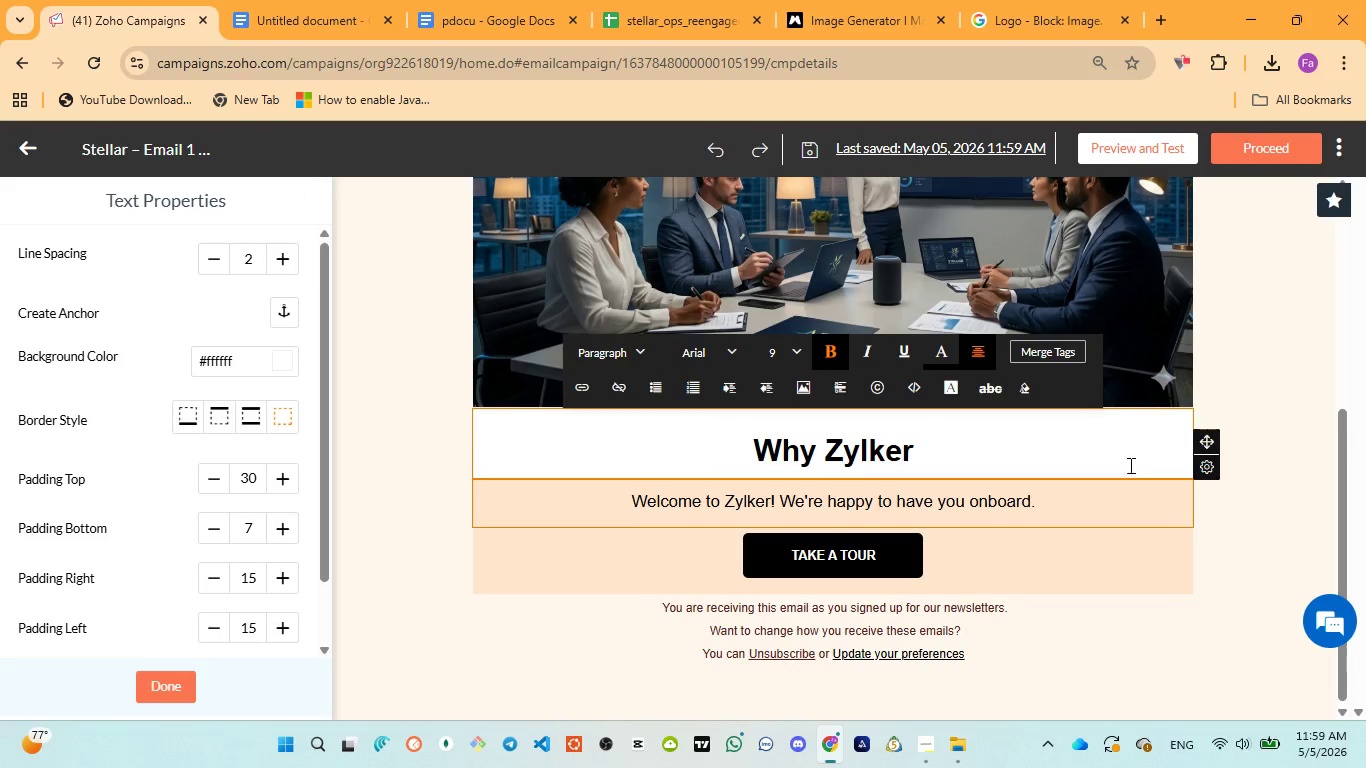 
left_click([1277, 381])
 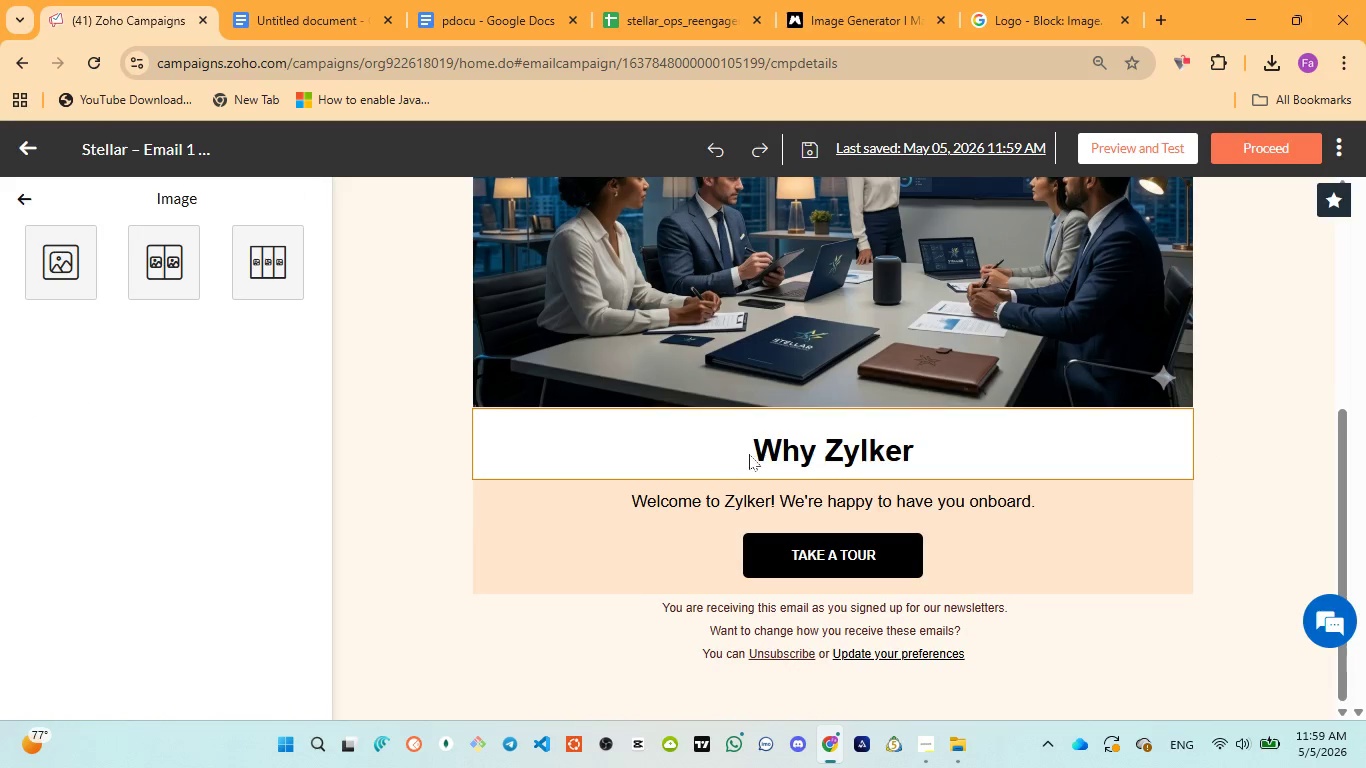 
left_click([773, 444])
 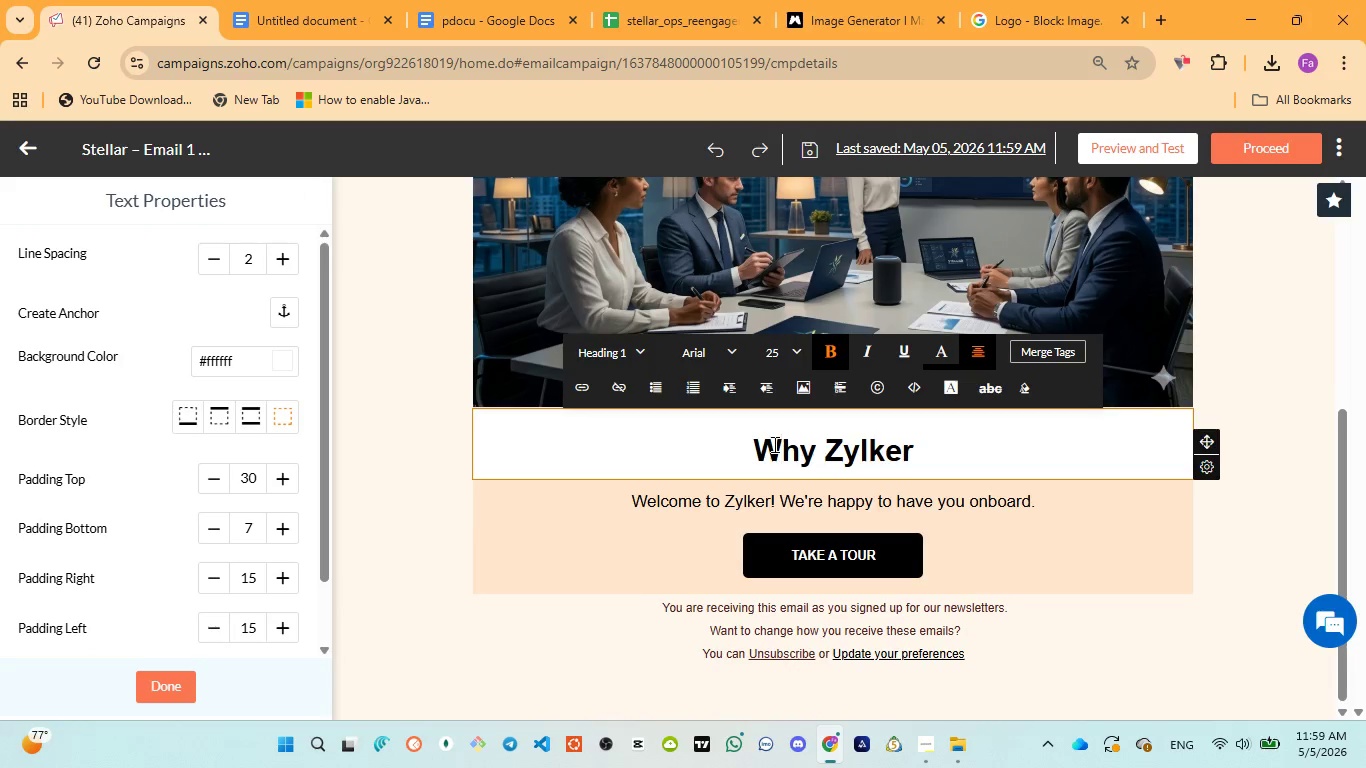 
key(Control+A)
 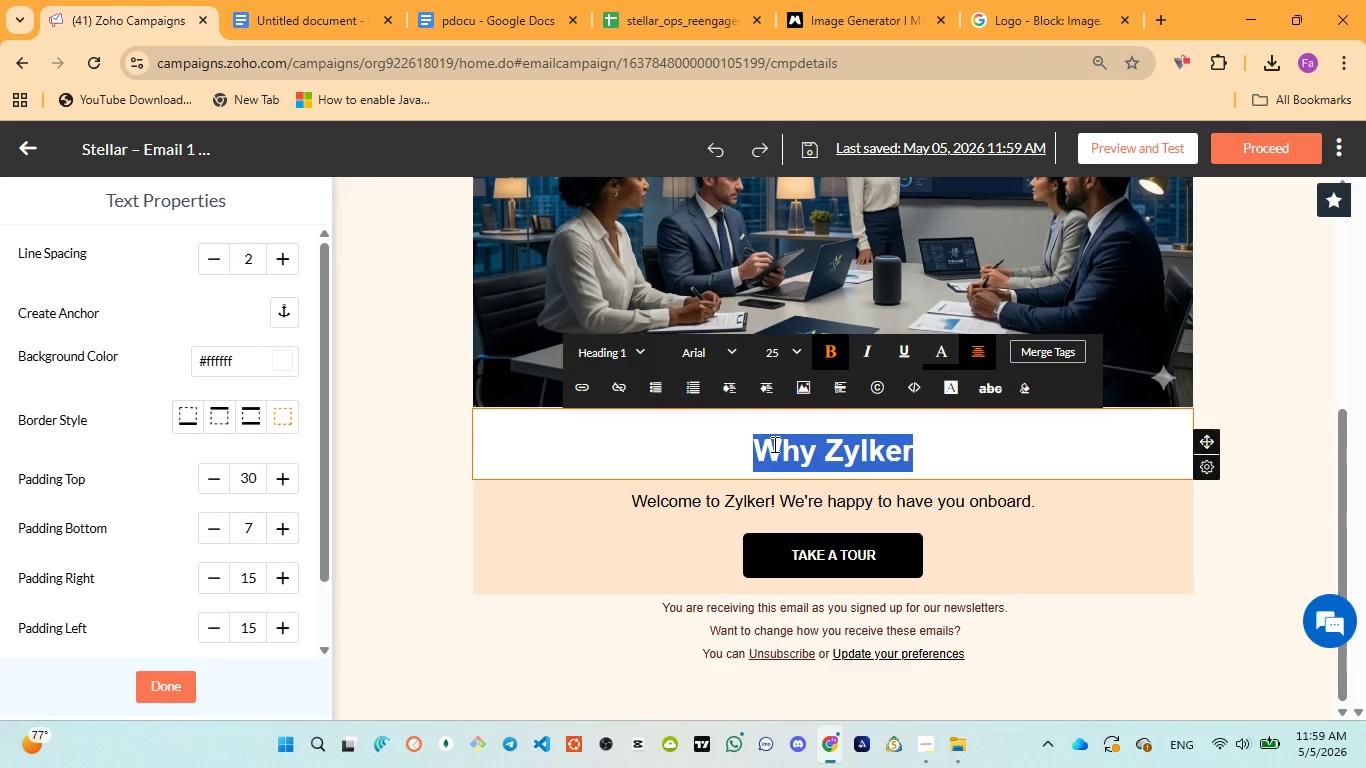 
type(Thank you for )
 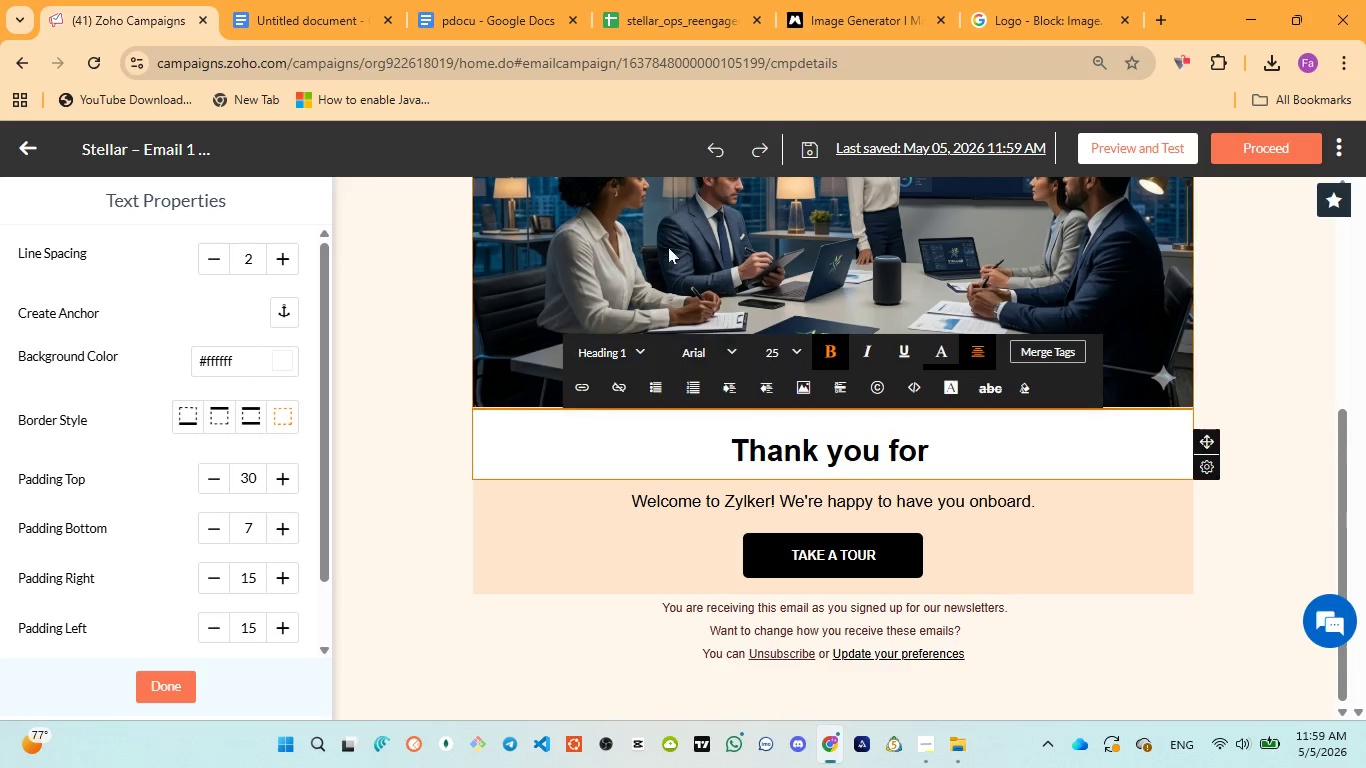 
left_click([463, 34])
 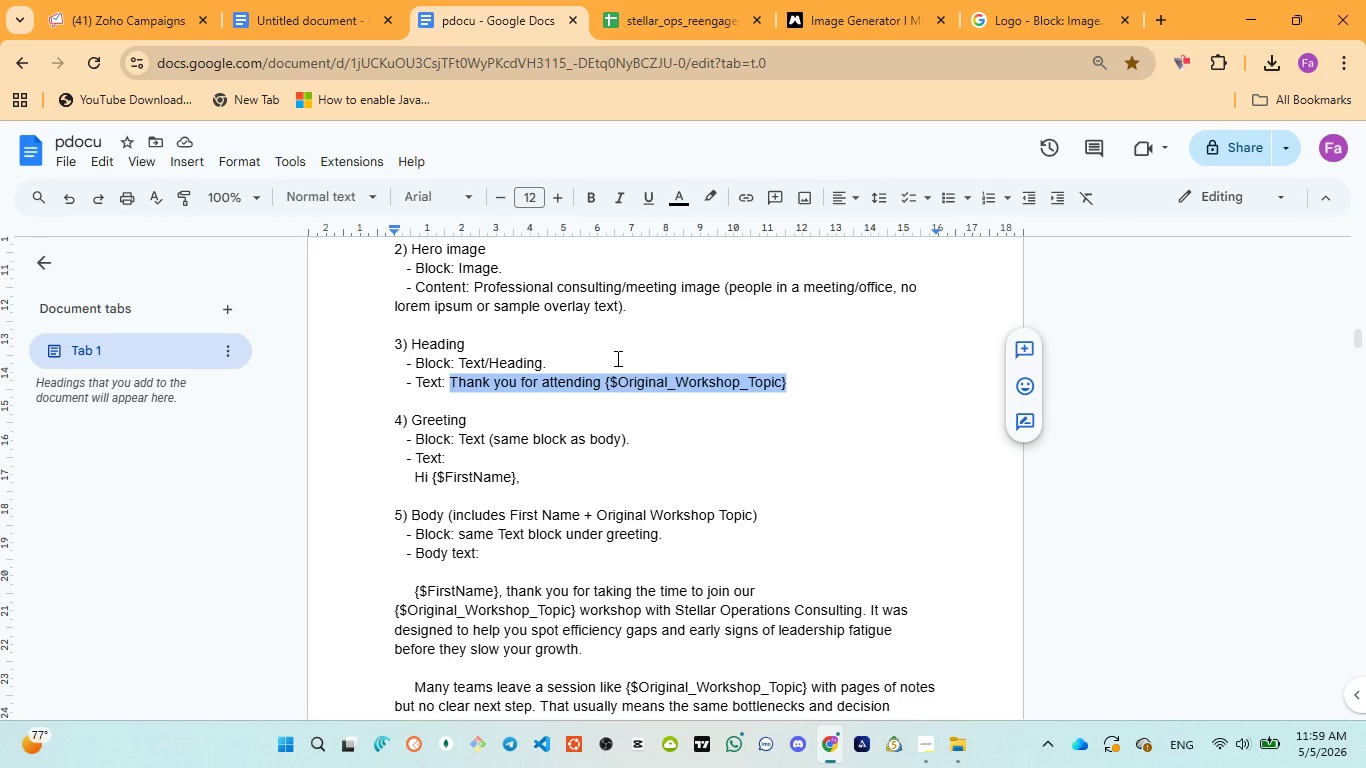 
wait(8.16)
 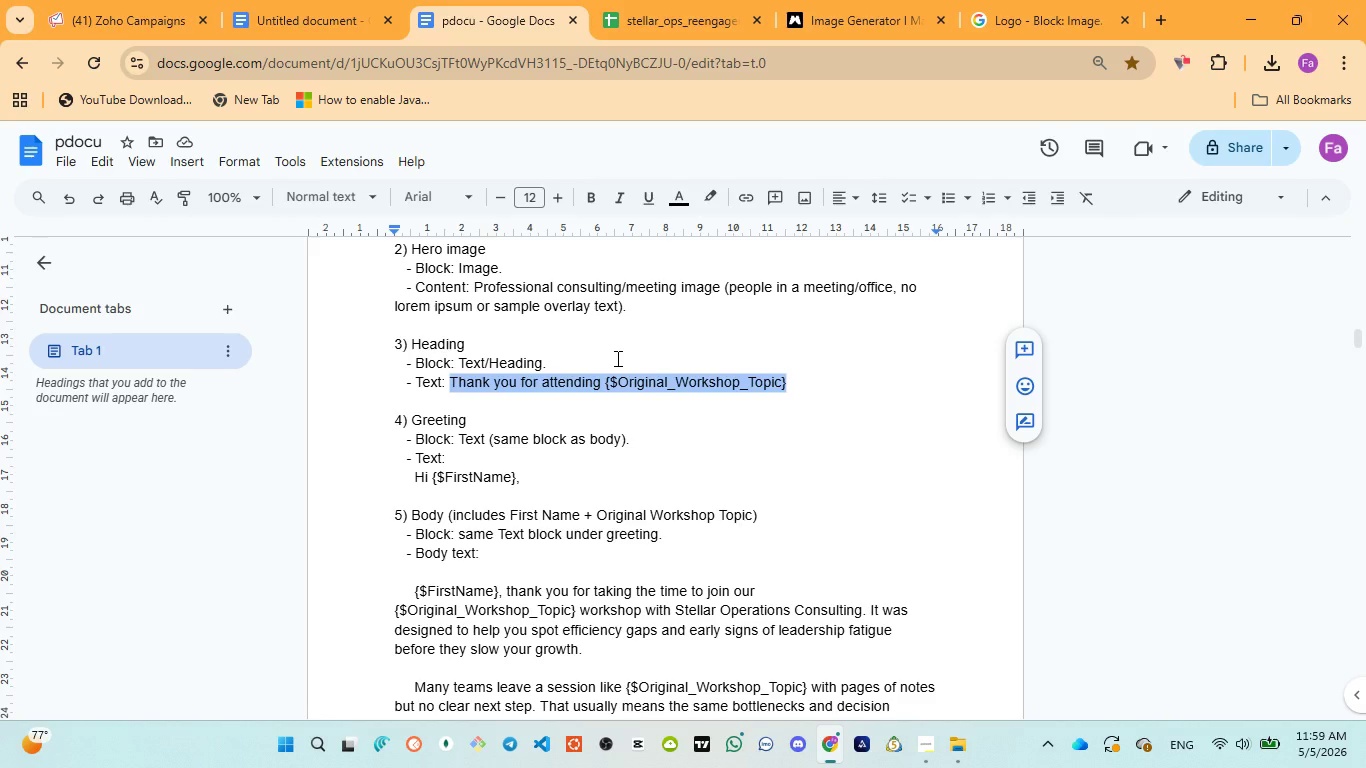 
left_click([130, 14])
 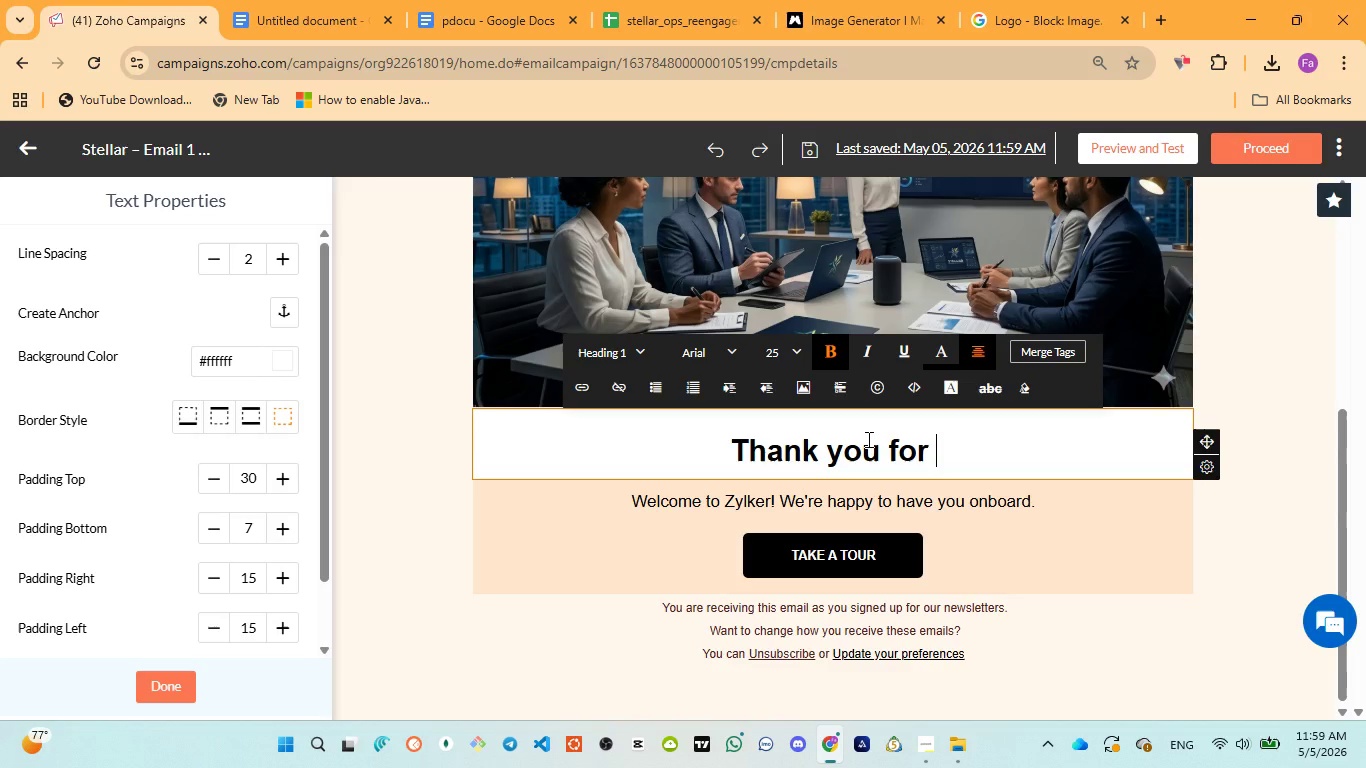 
type(attending )
 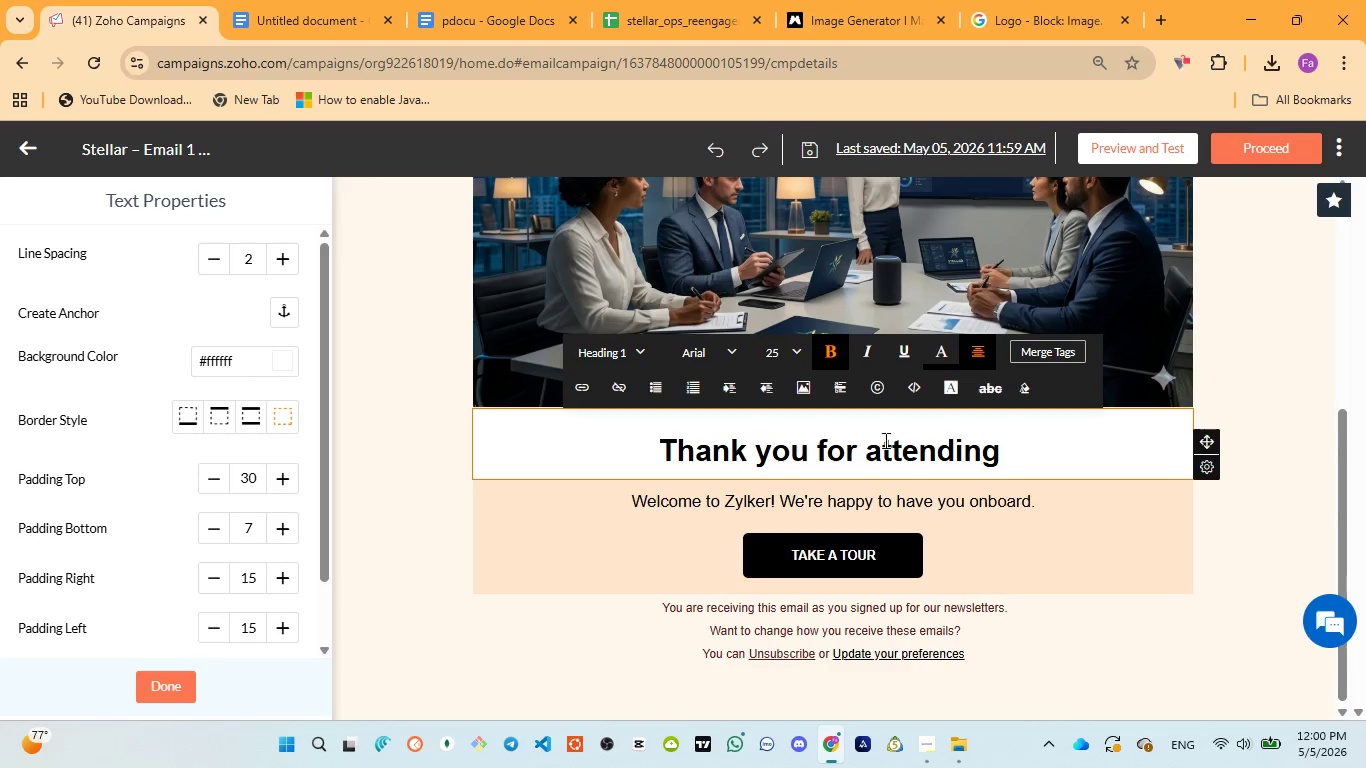 
left_click([1026, 350])
 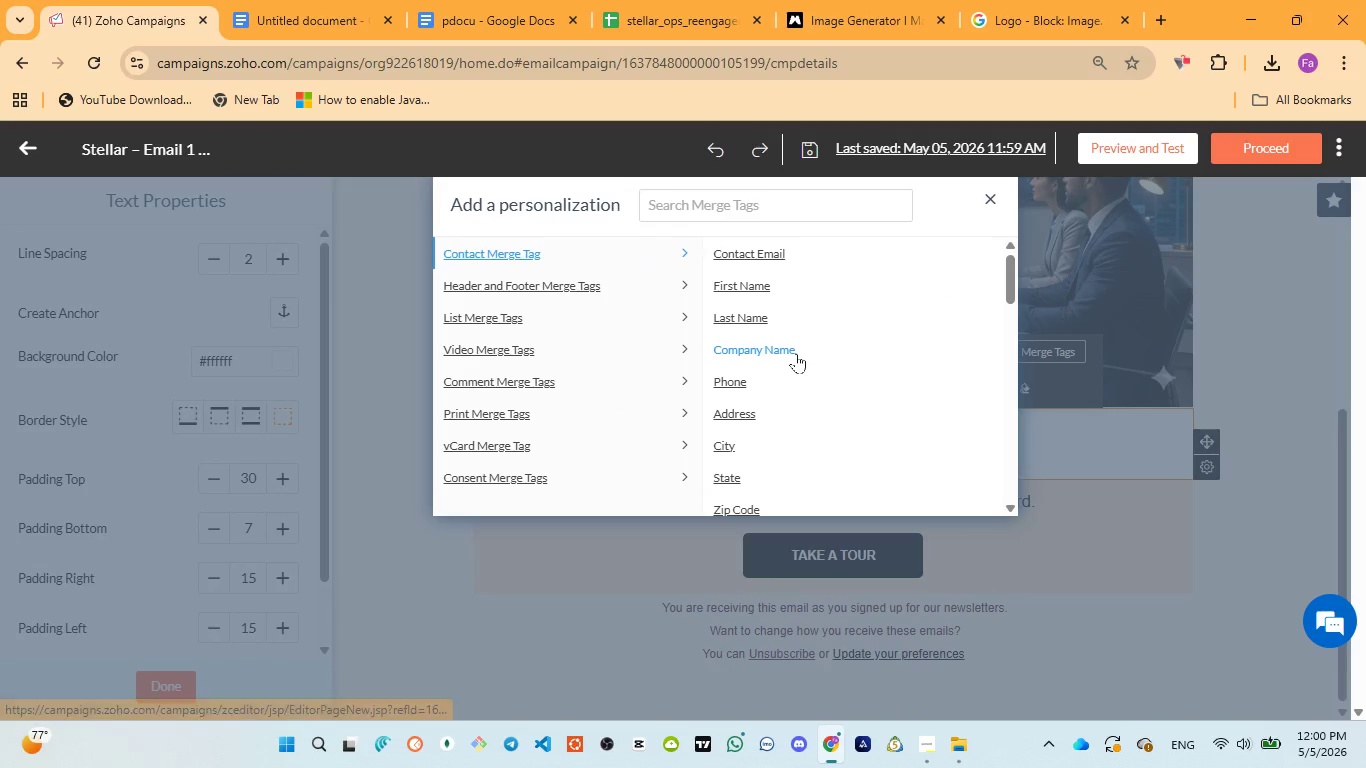 
scroll: coordinate [798, 408], scroll_direction: down, amount: 16.0
 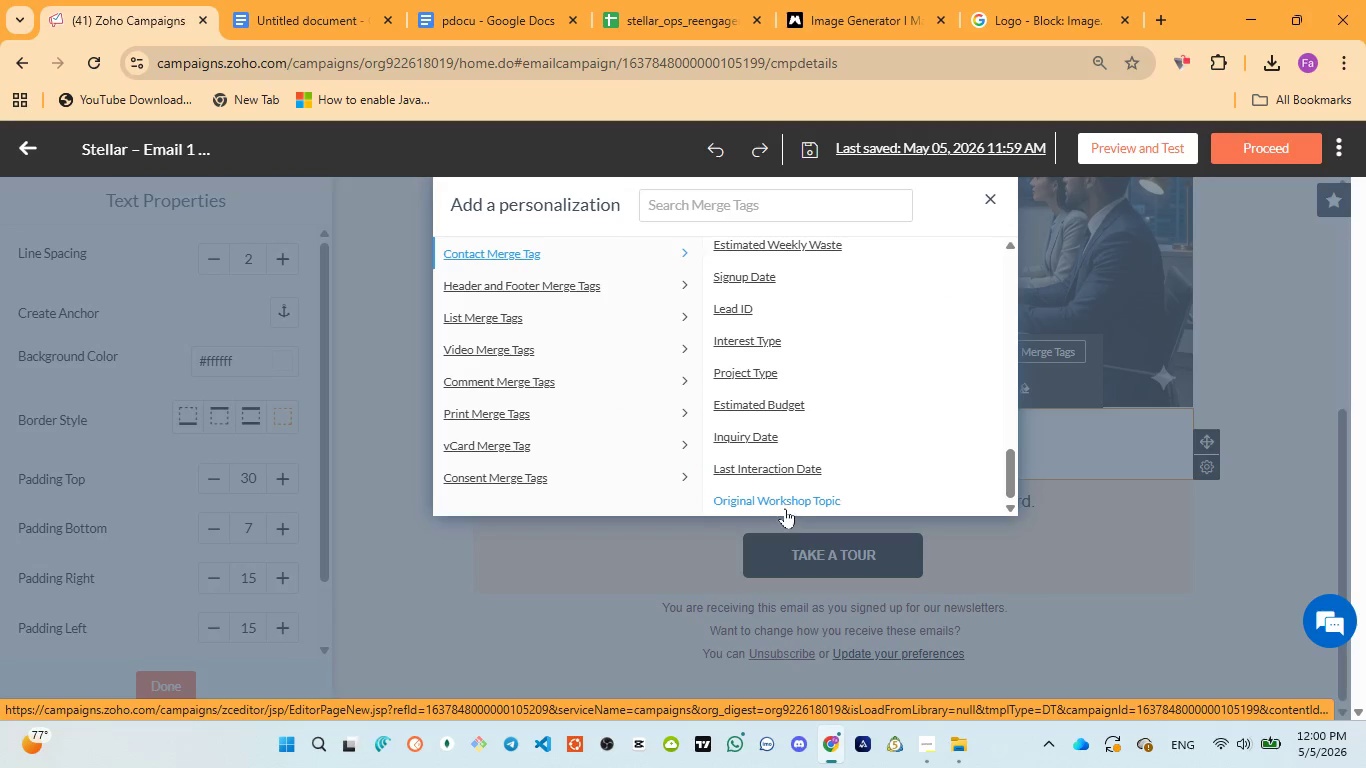 
left_click([776, 498])
 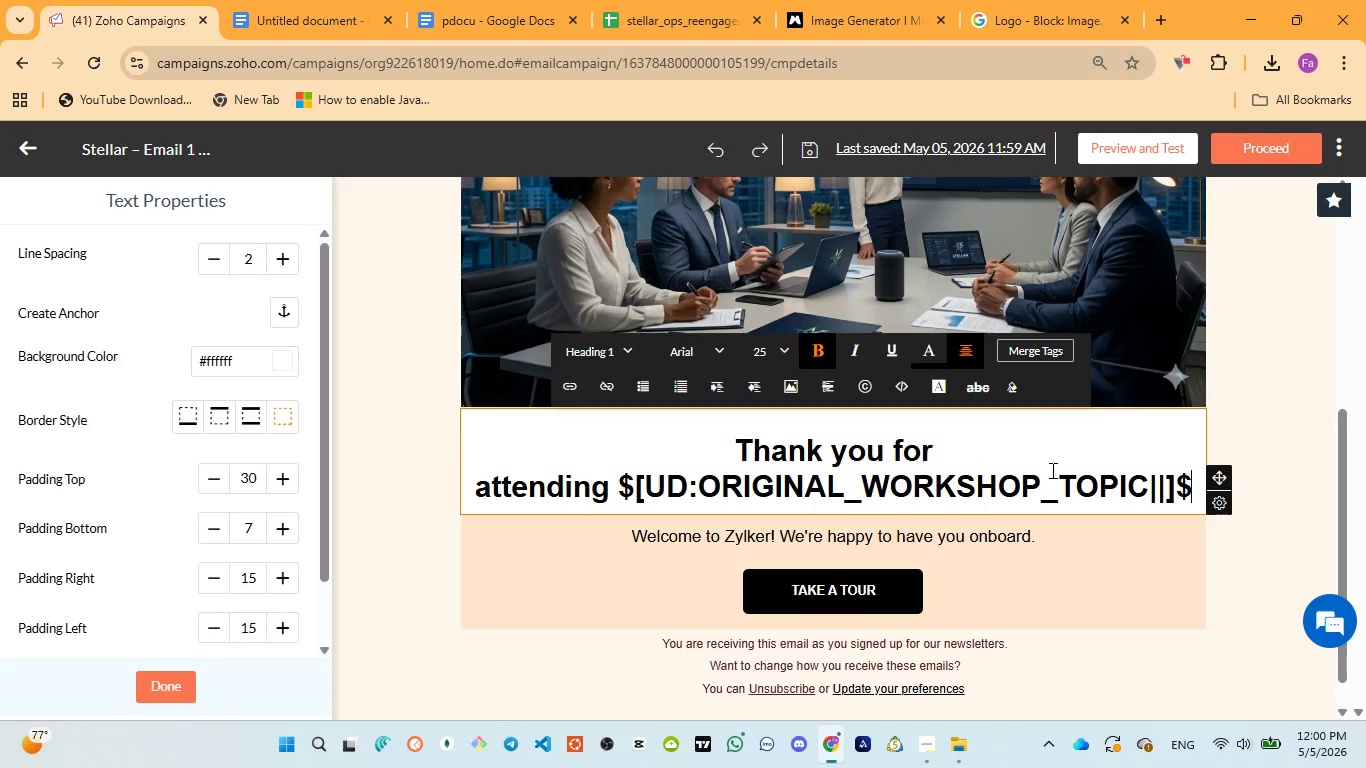 
key(Control+A)
 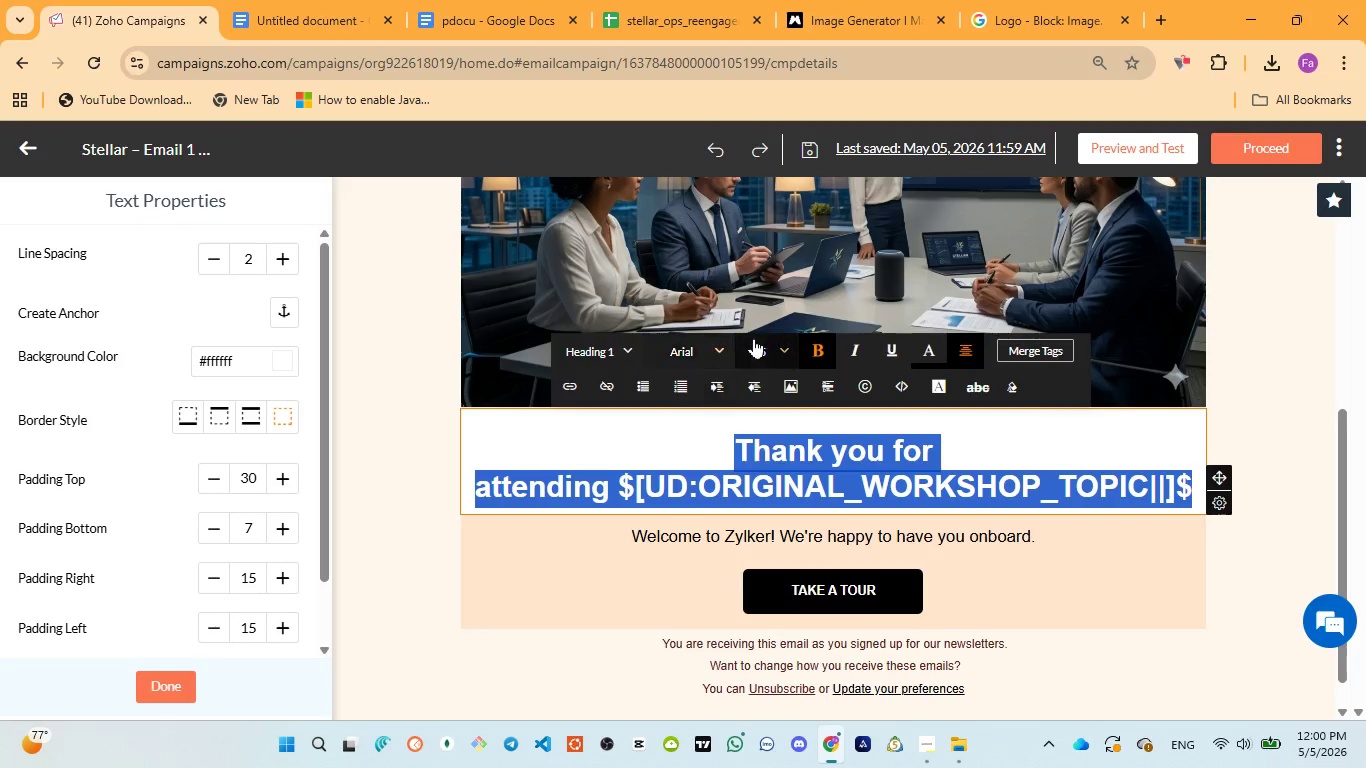 
left_click([611, 348])
 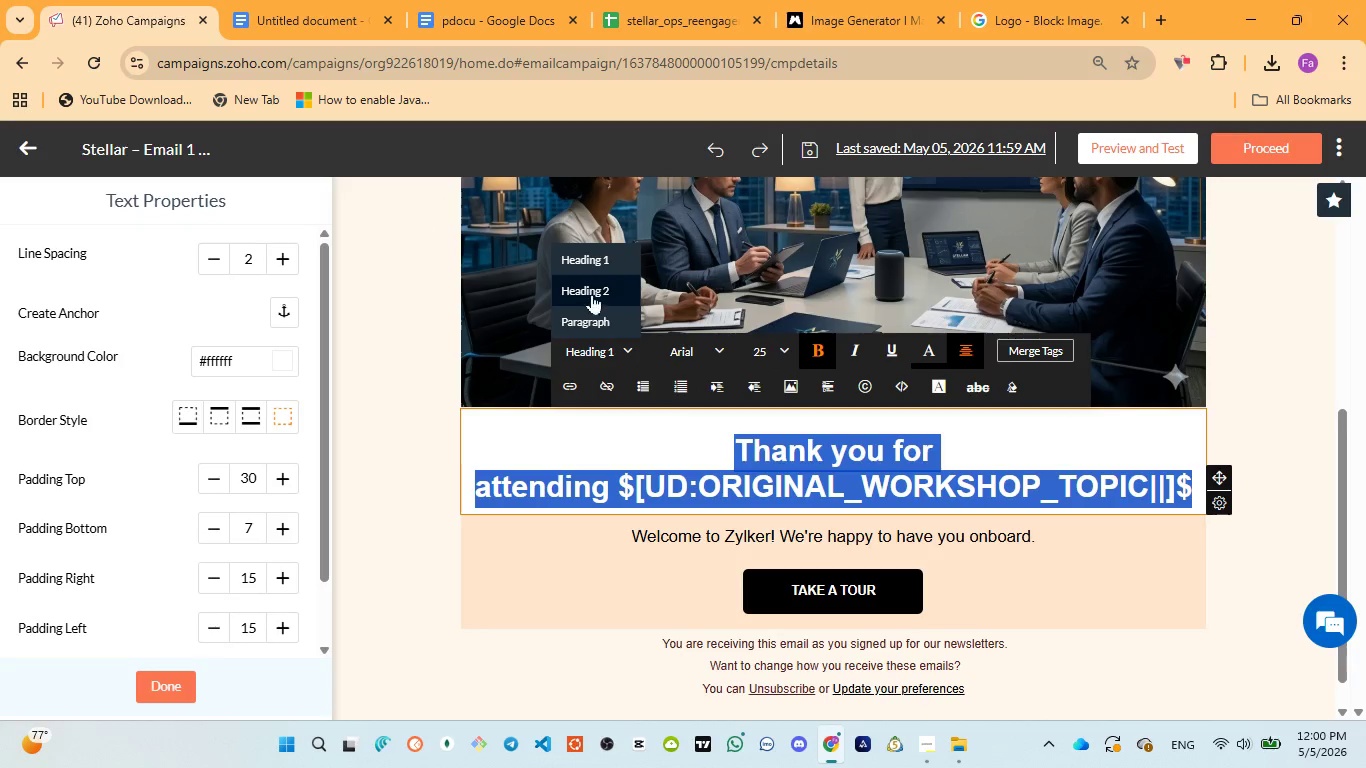 
left_click([590, 291])
 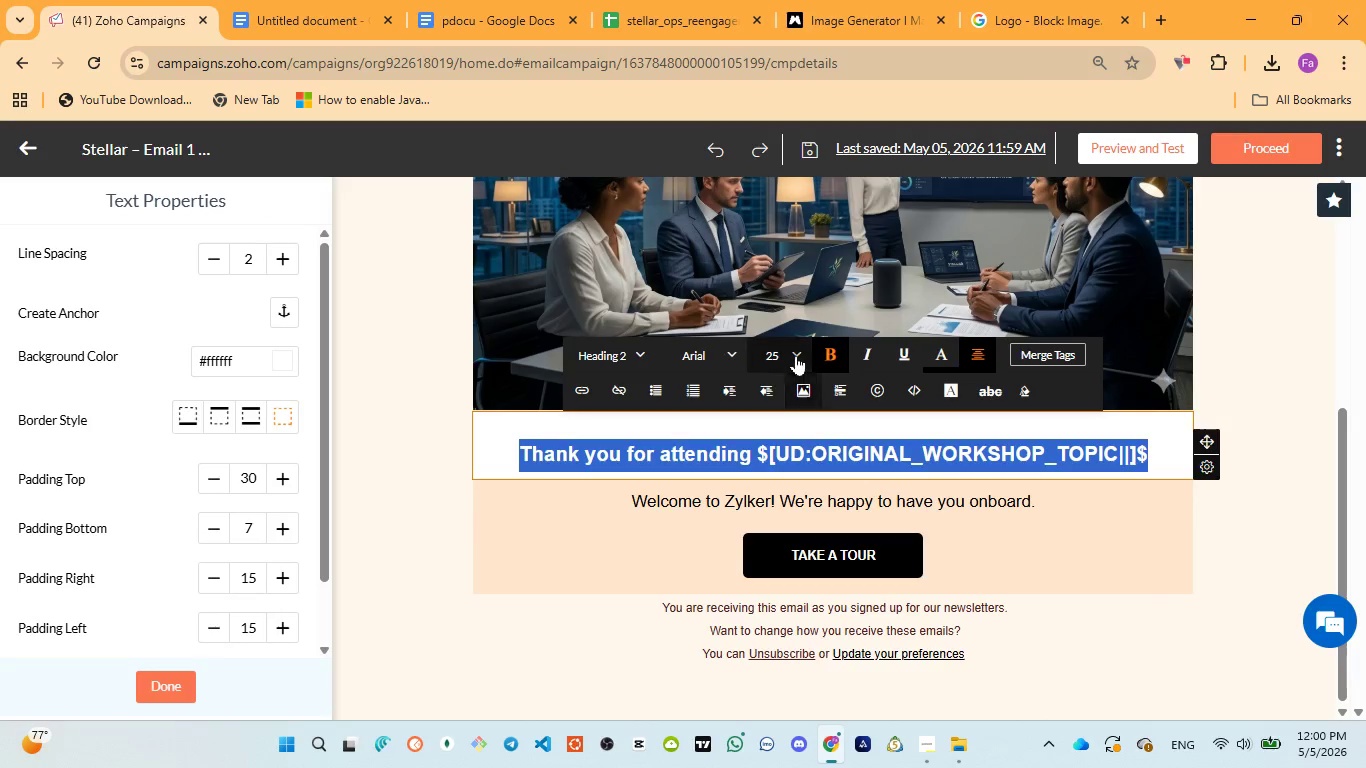 
left_click([796, 354])
 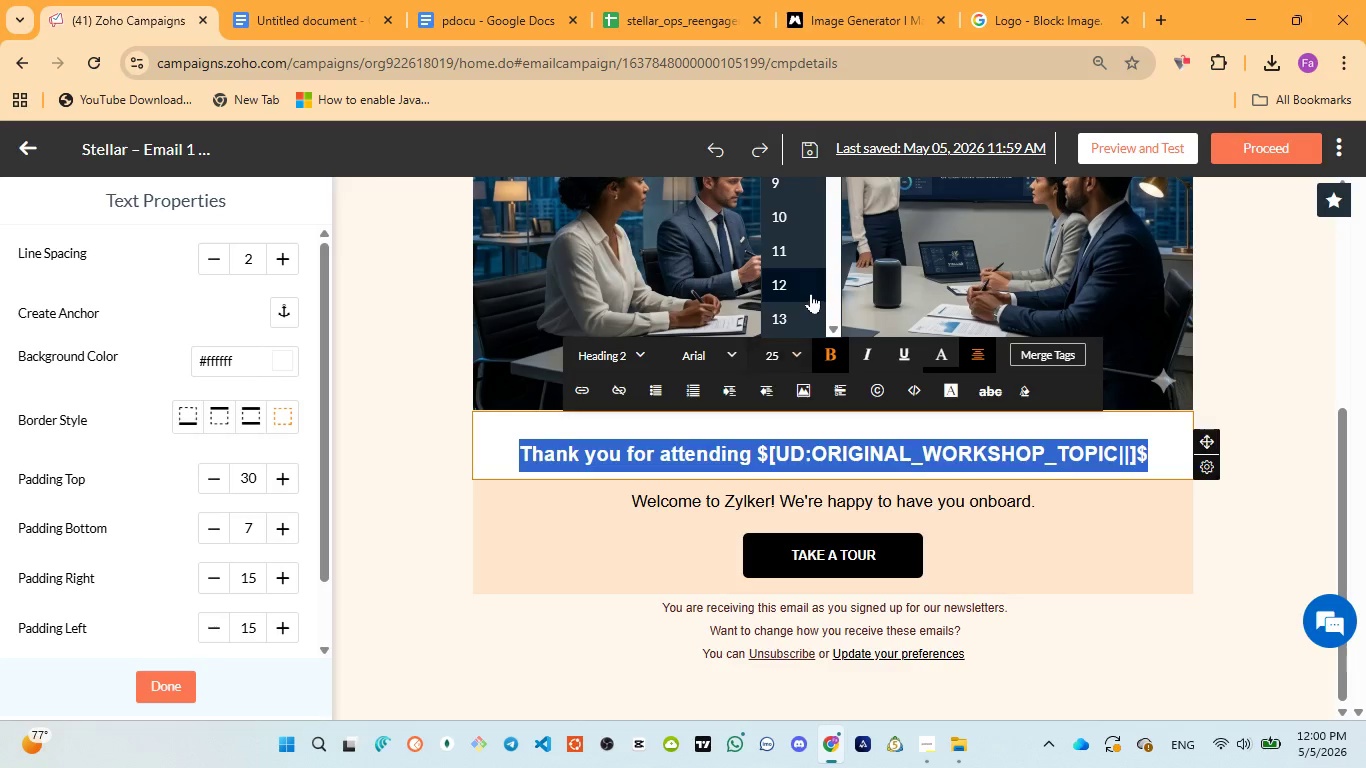 
scroll: coordinate [795, 293], scroll_direction: down, amount: 2.0
 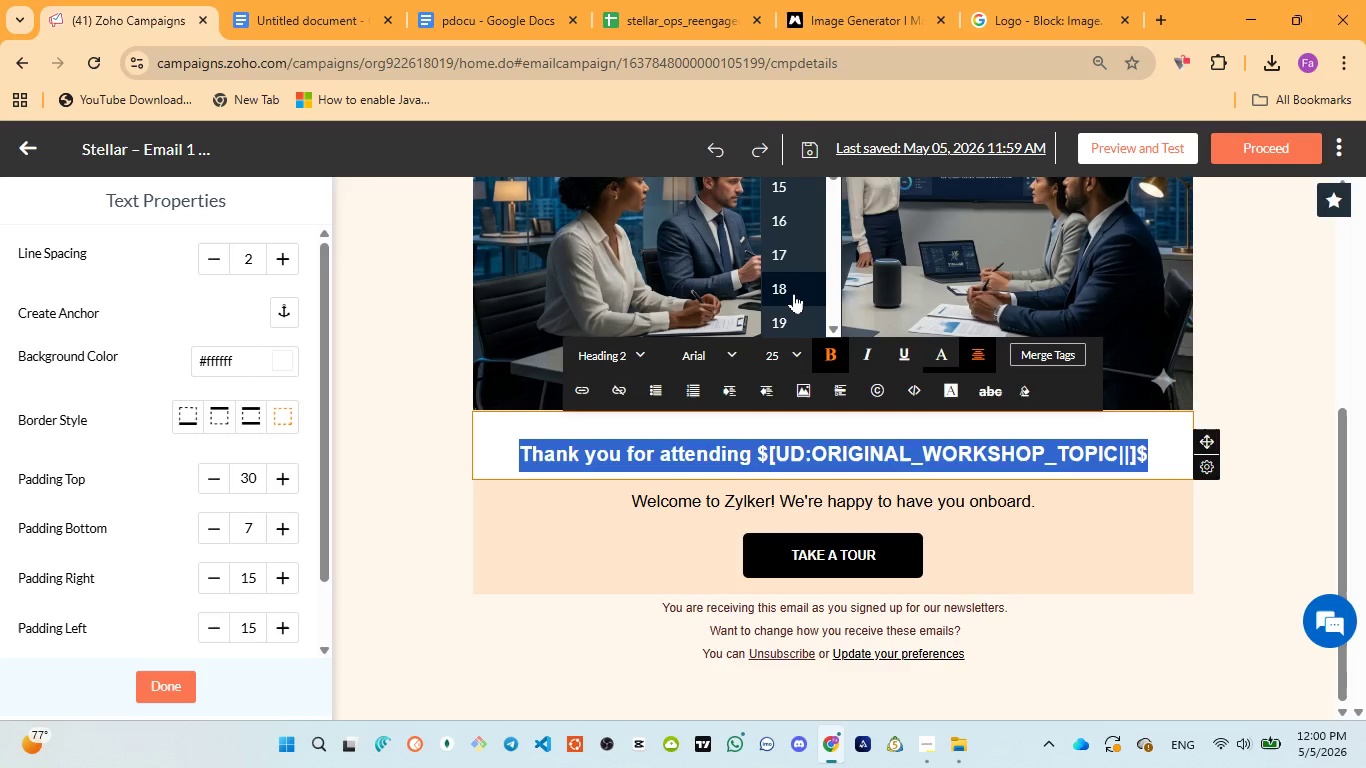 
left_click([794, 293])
 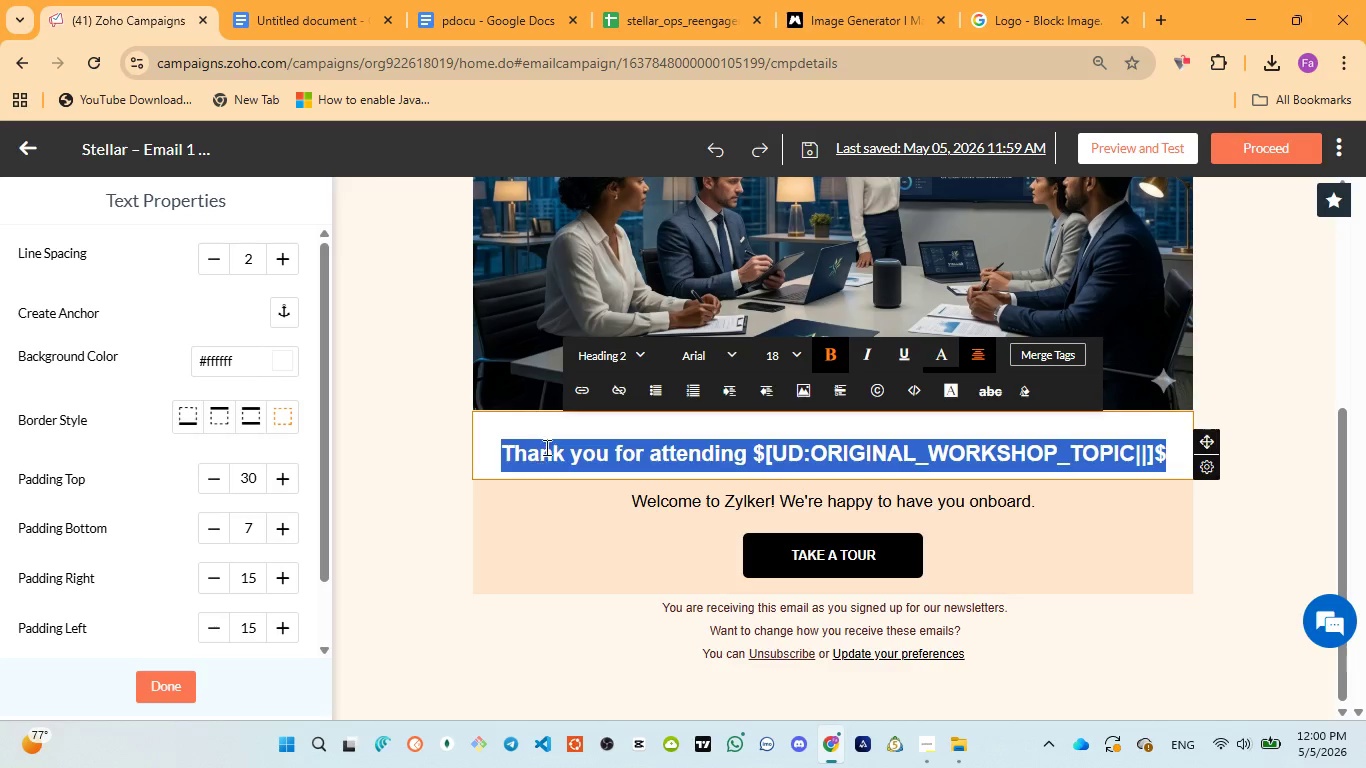 
left_click([496, 444])
 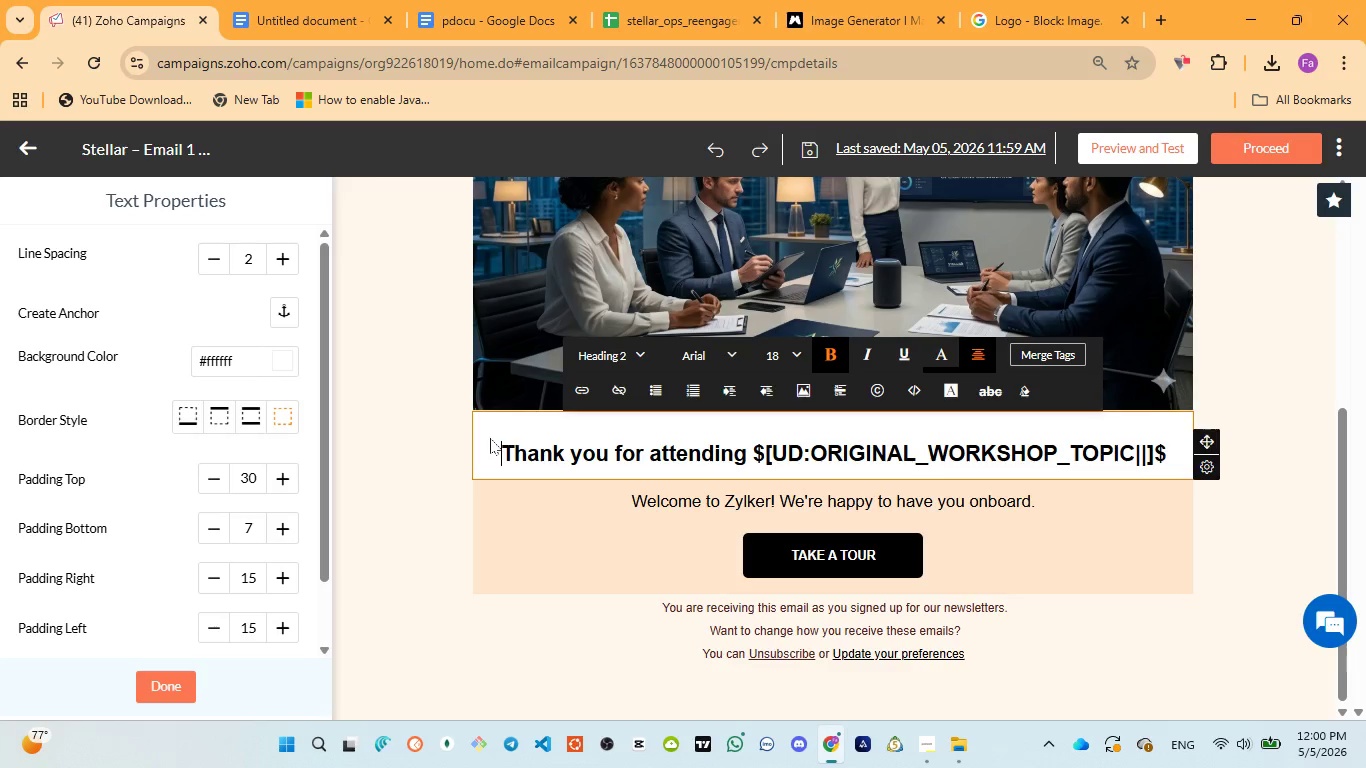 
wait(5.95)
 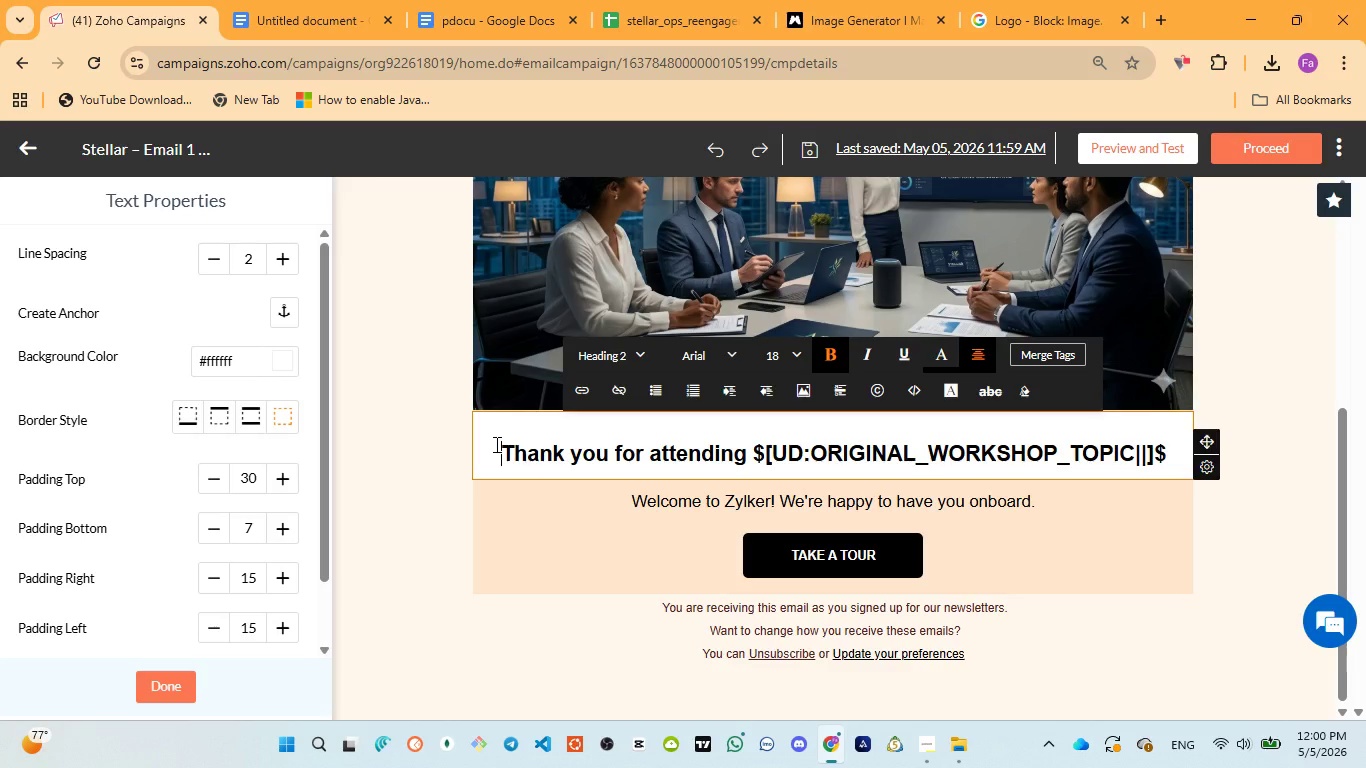 
left_click([612, 505])
 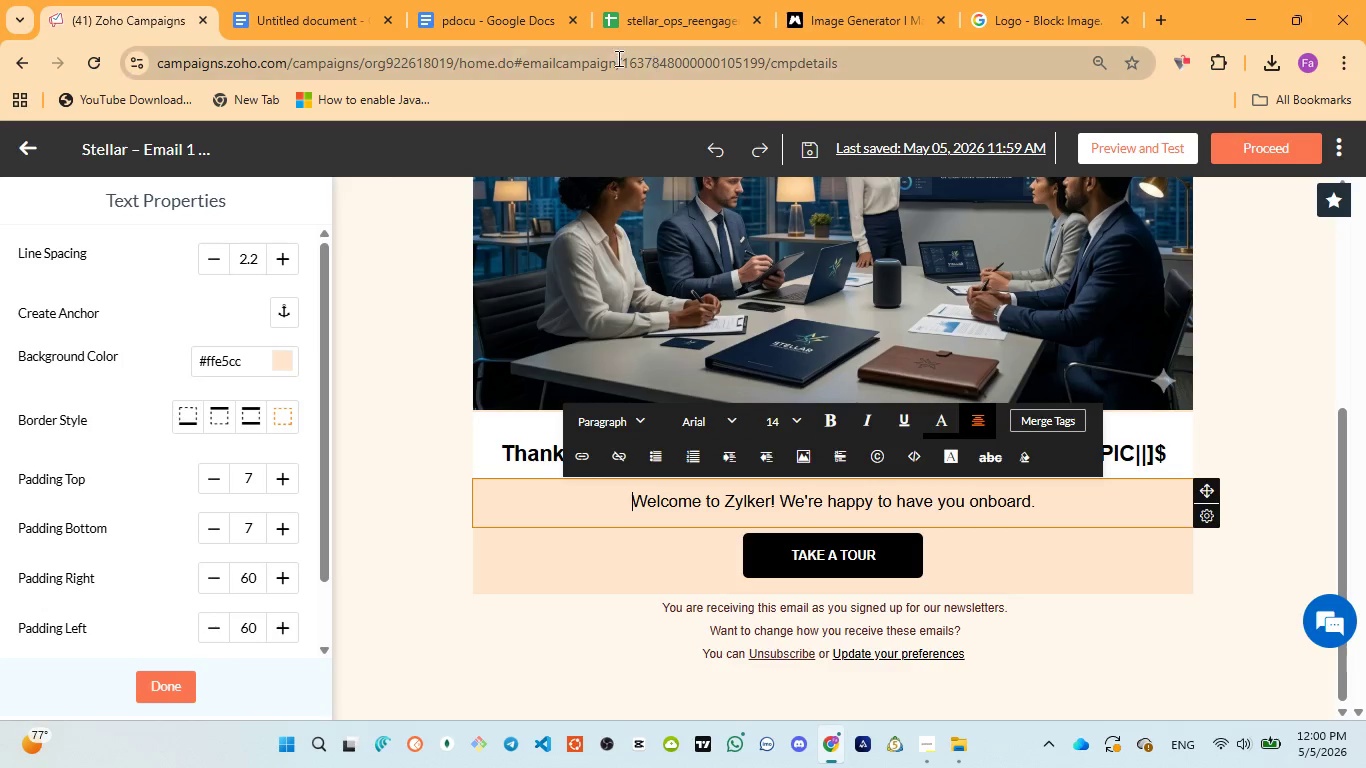 
left_click([489, 24])
 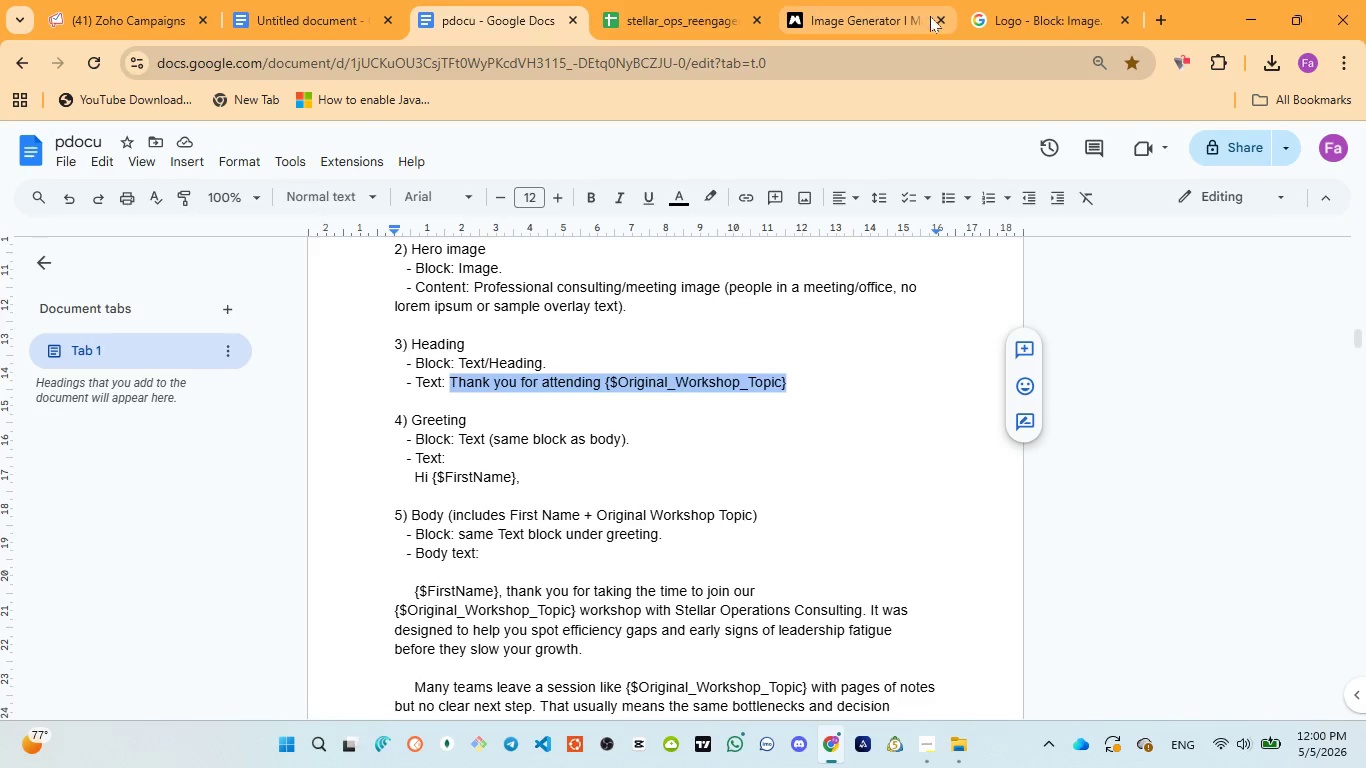 
left_click([938, 17])
 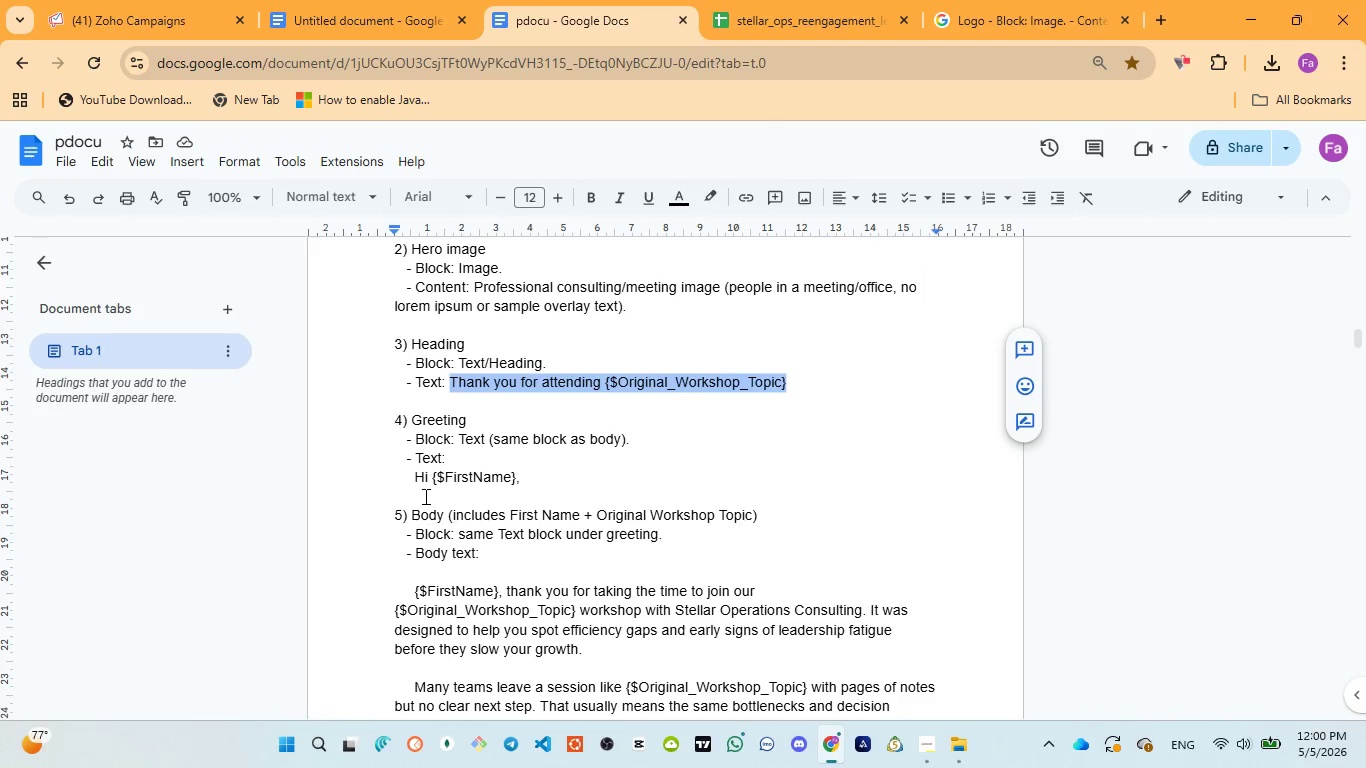 
left_click_drag(start_coordinate=[413, 479], to_coordinate=[531, 473])
 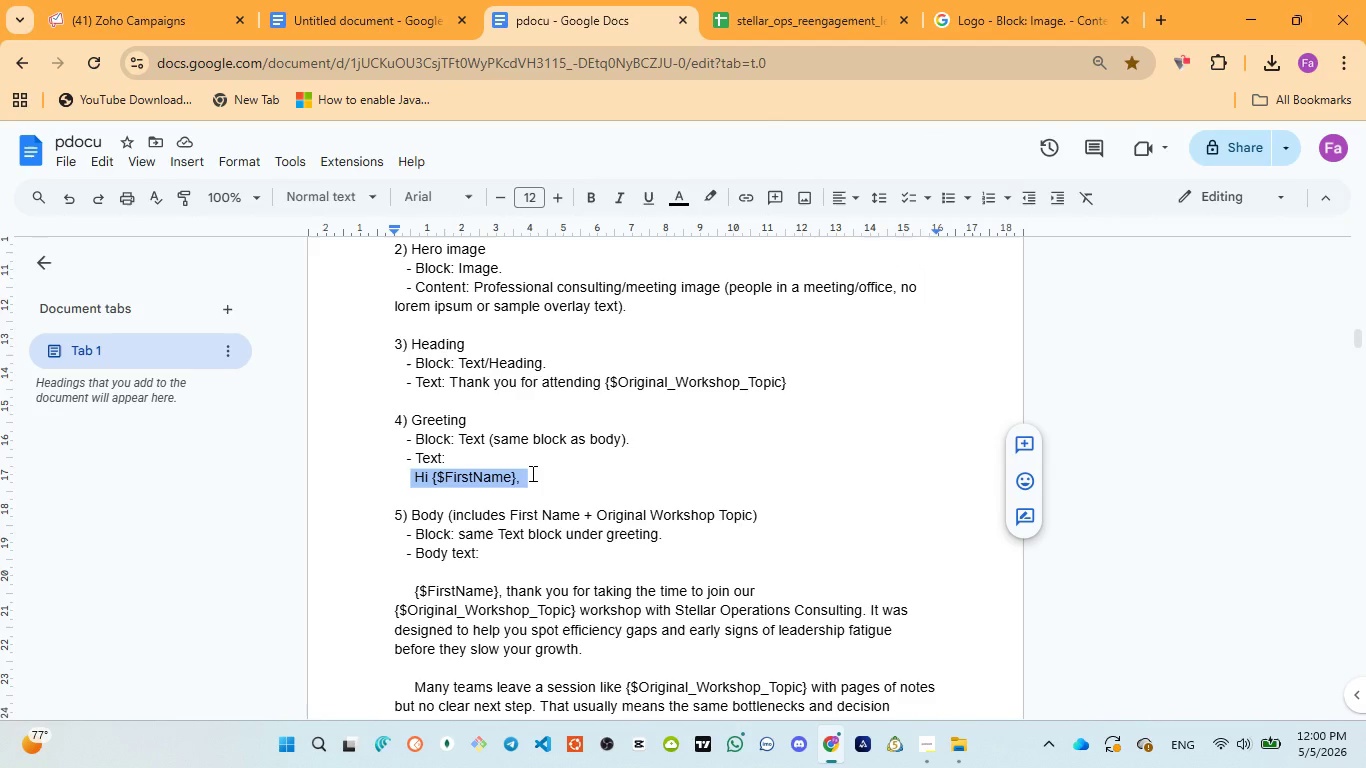 
key(Control+C)
 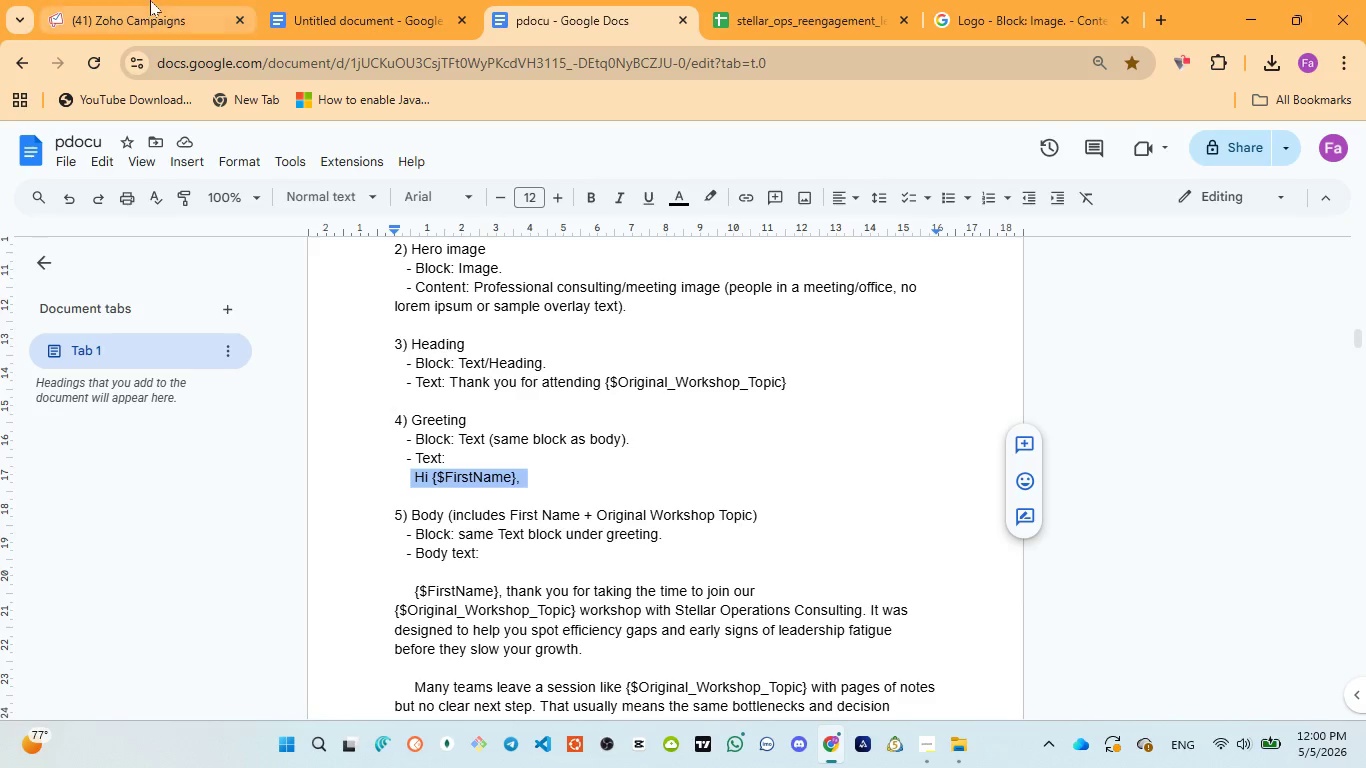 
left_click([150, 0])
 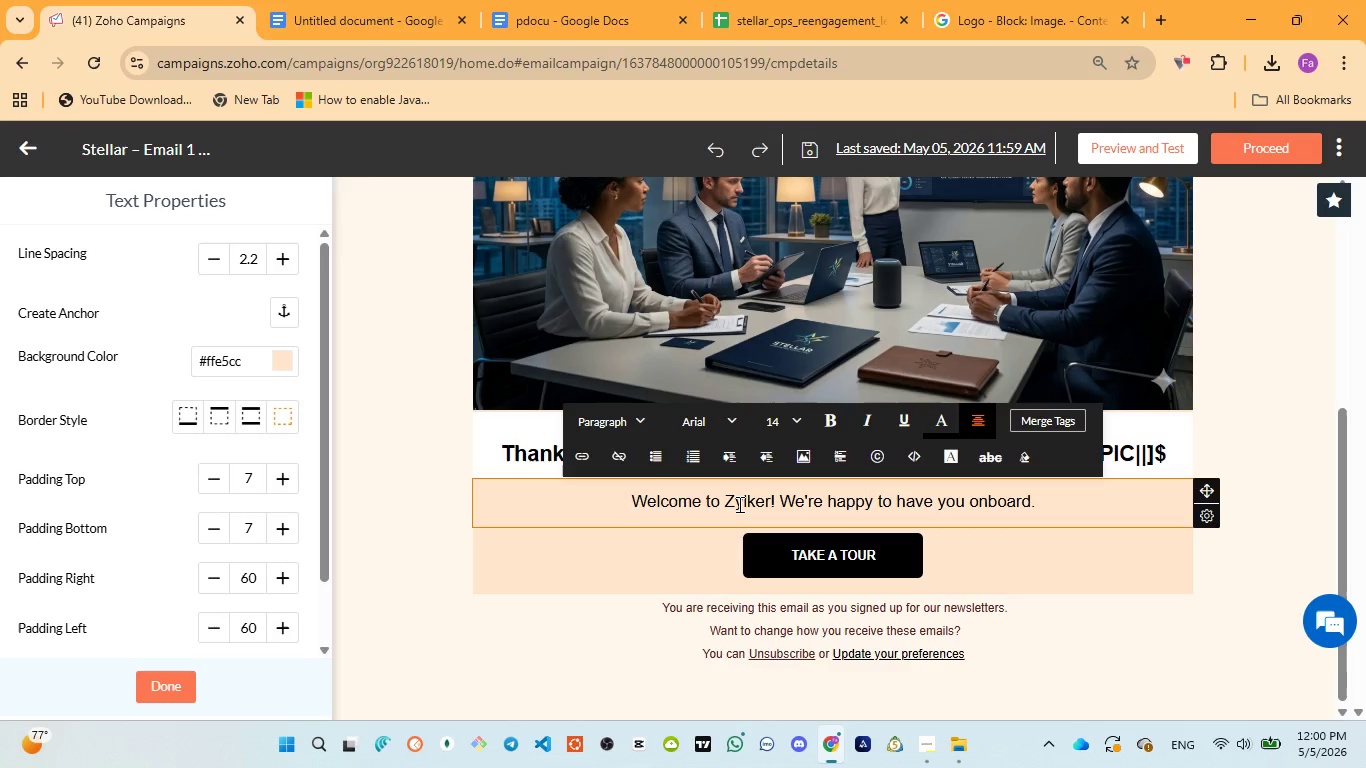 
left_click([739, 504])
 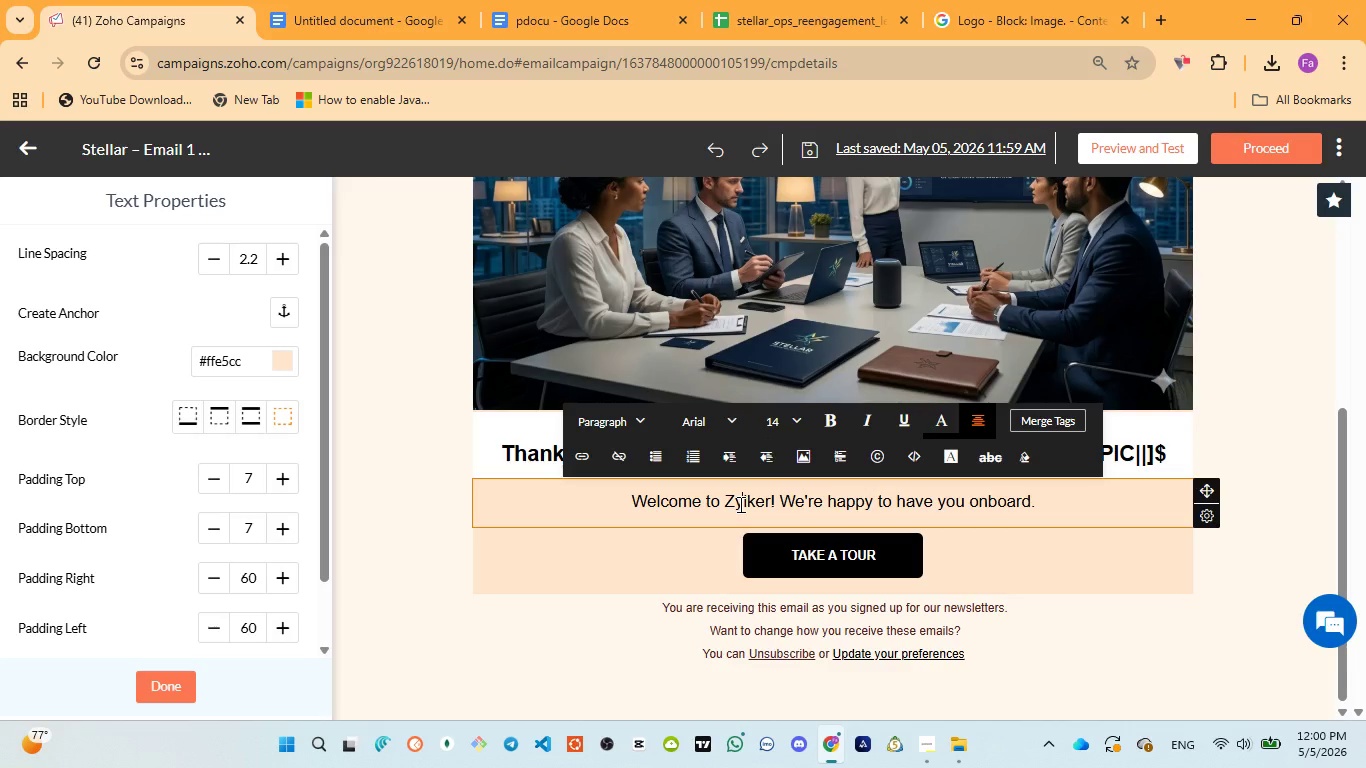 
key(Control+A)
 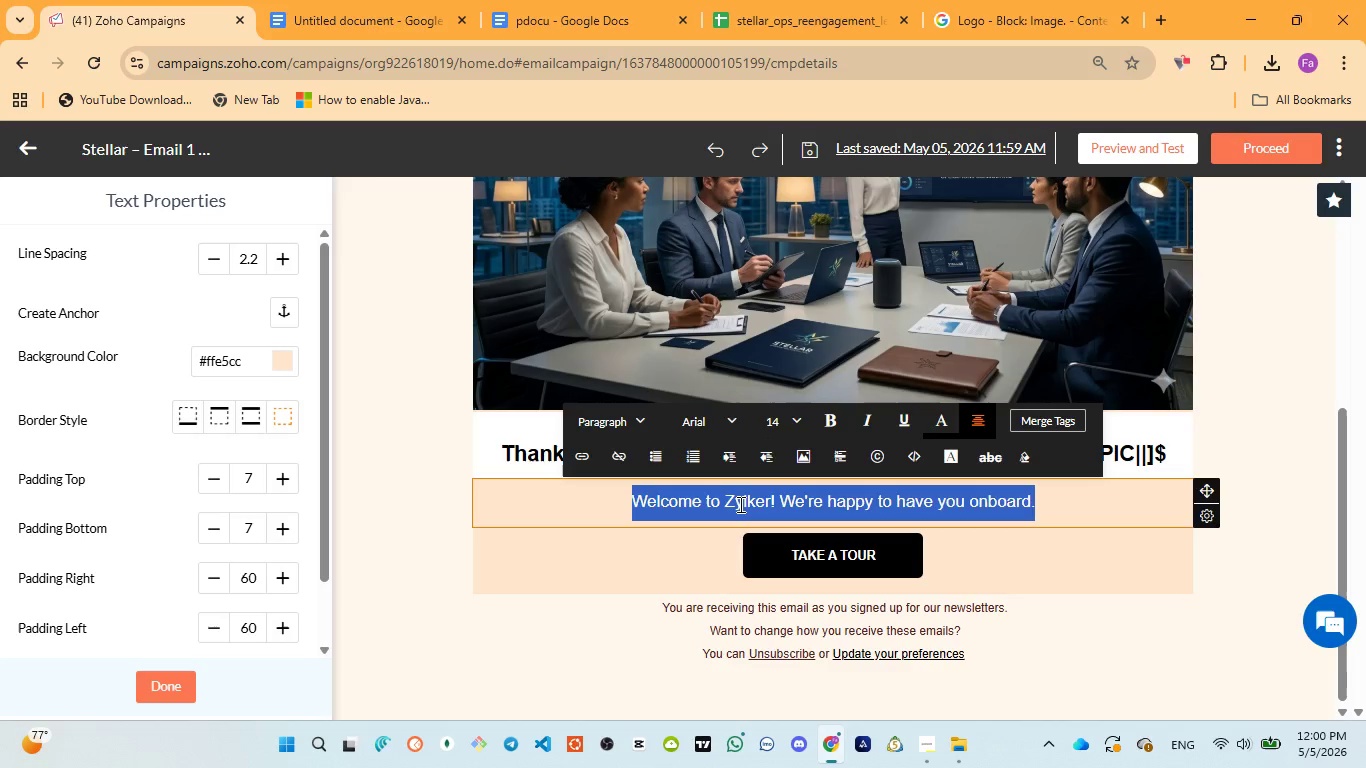 
type(Hi )
 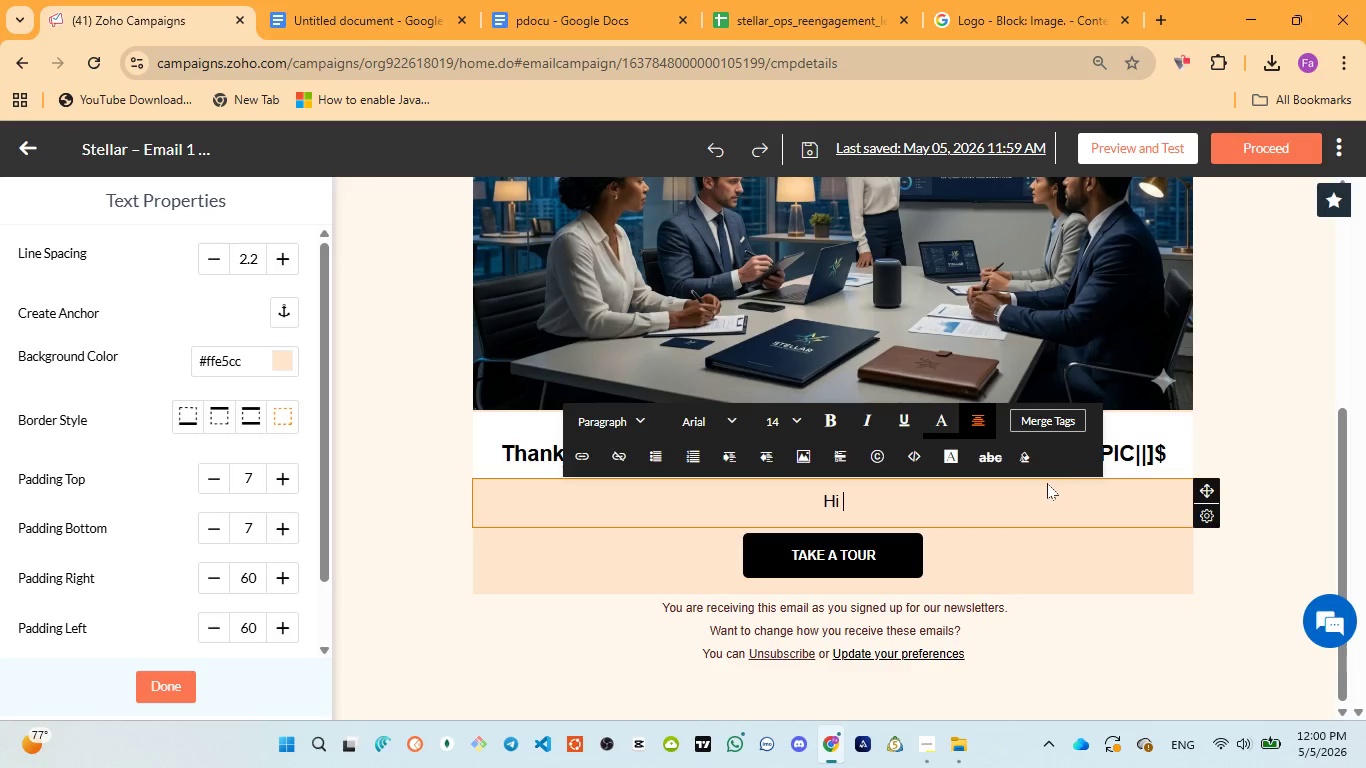 
mouse_move([1010, 412])
 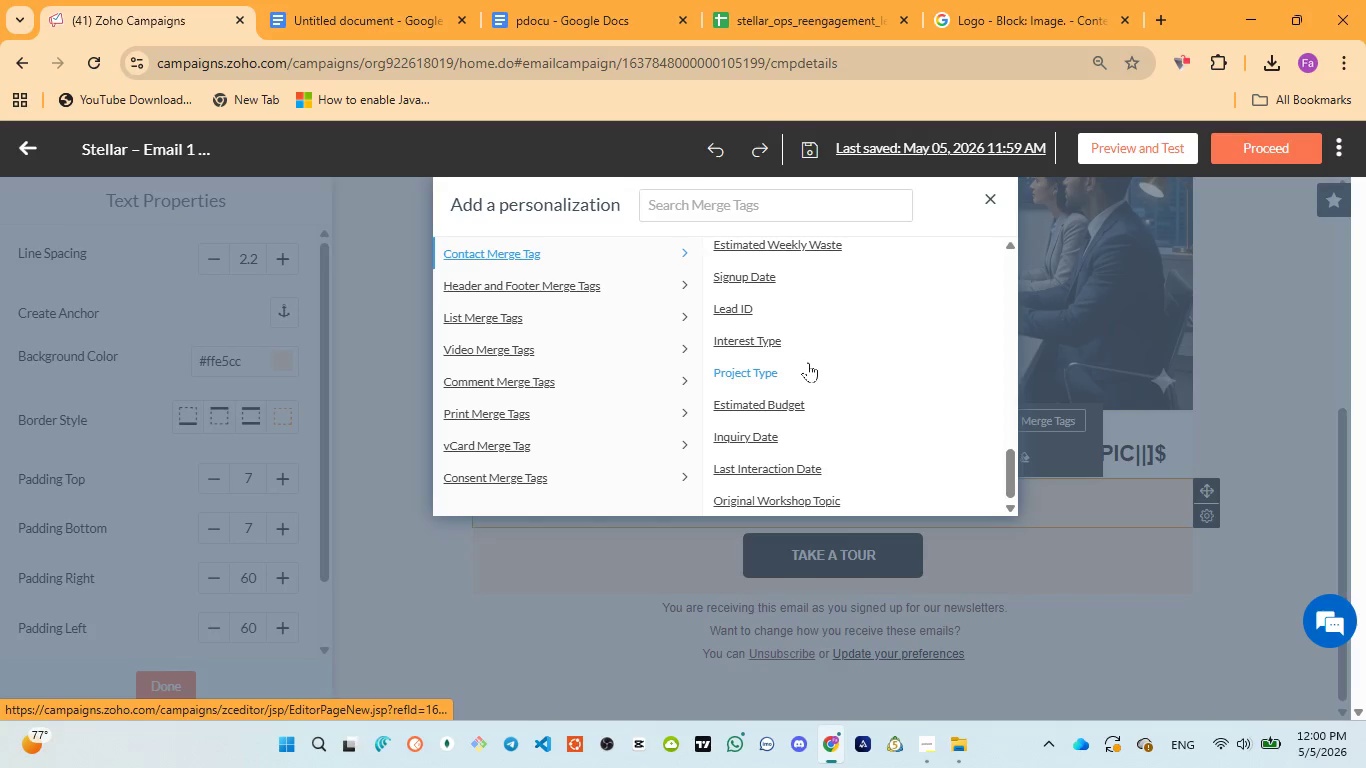 
scroll: coordinate [808, 362], scroll_direction: up, amount: 2.0
 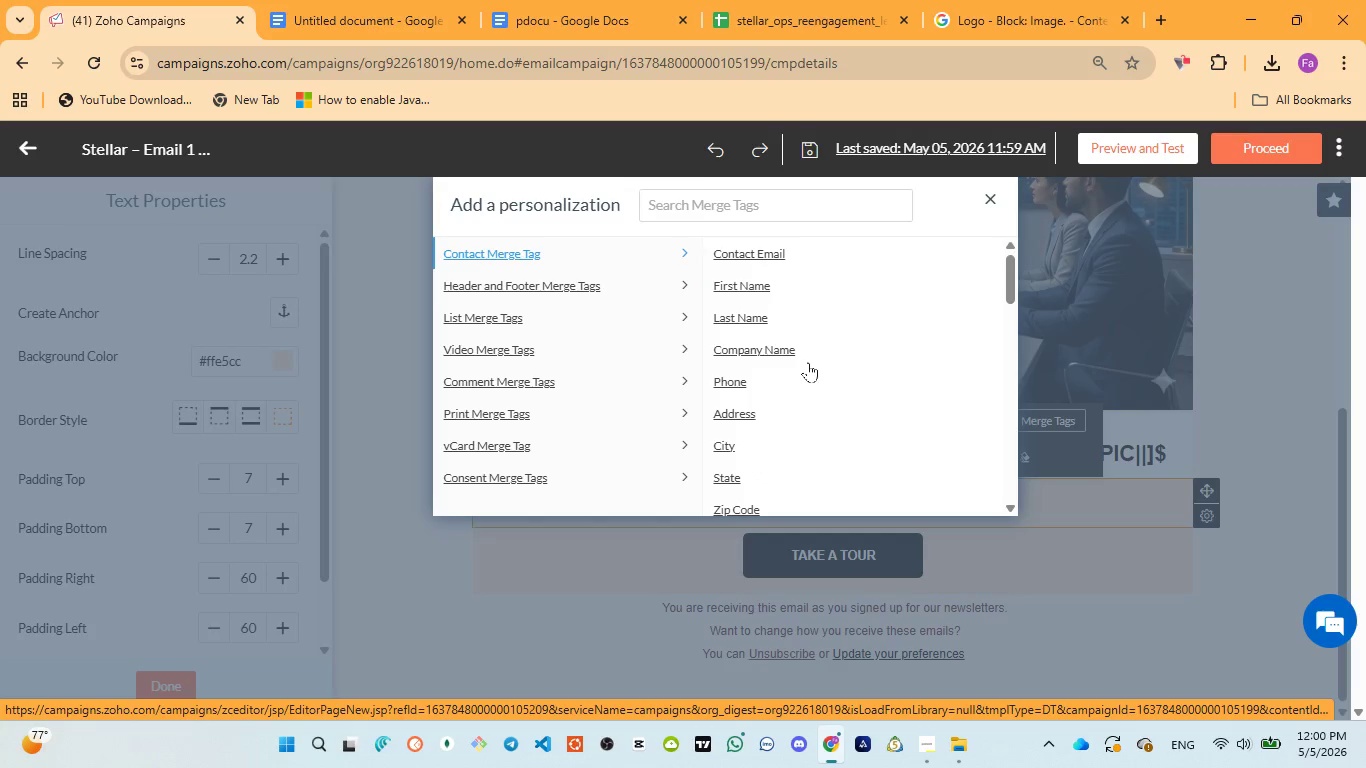 
left_click([743, 275])
 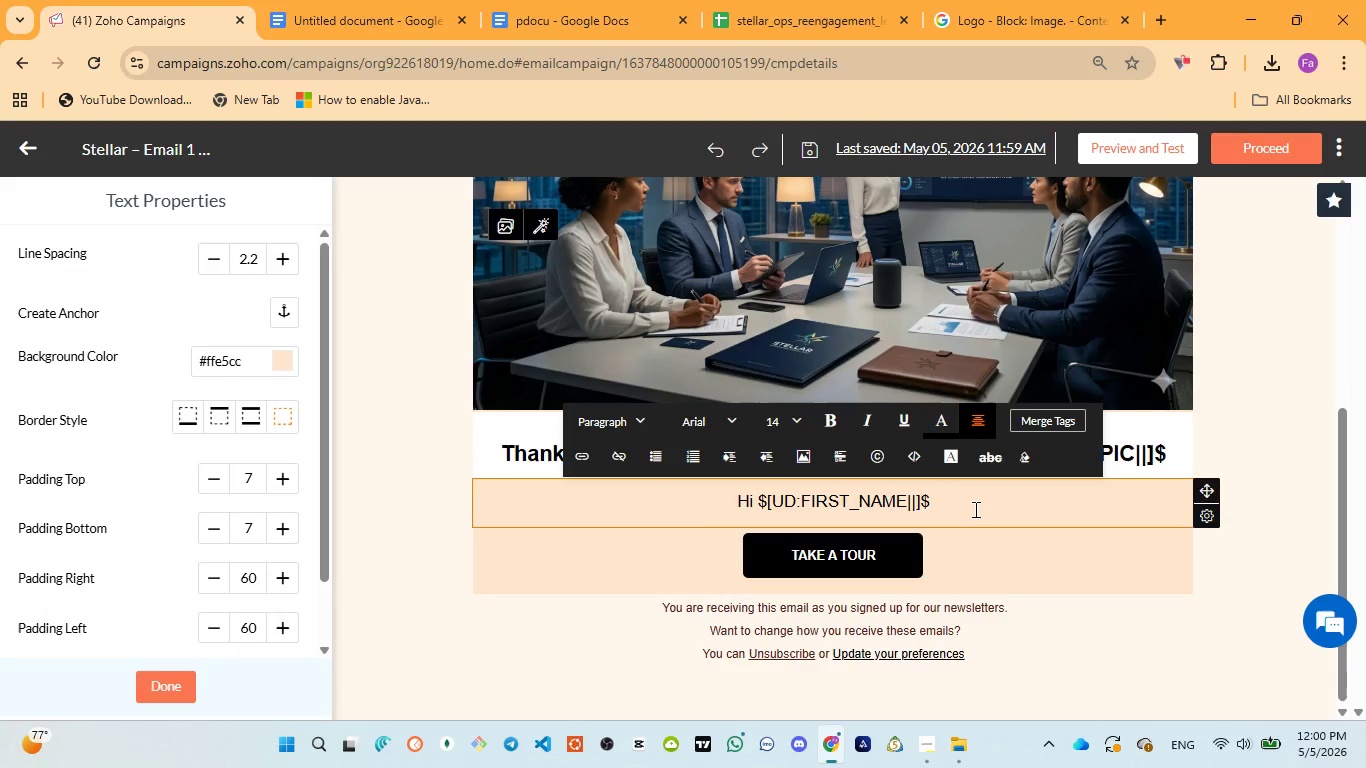 
key(Comma)
 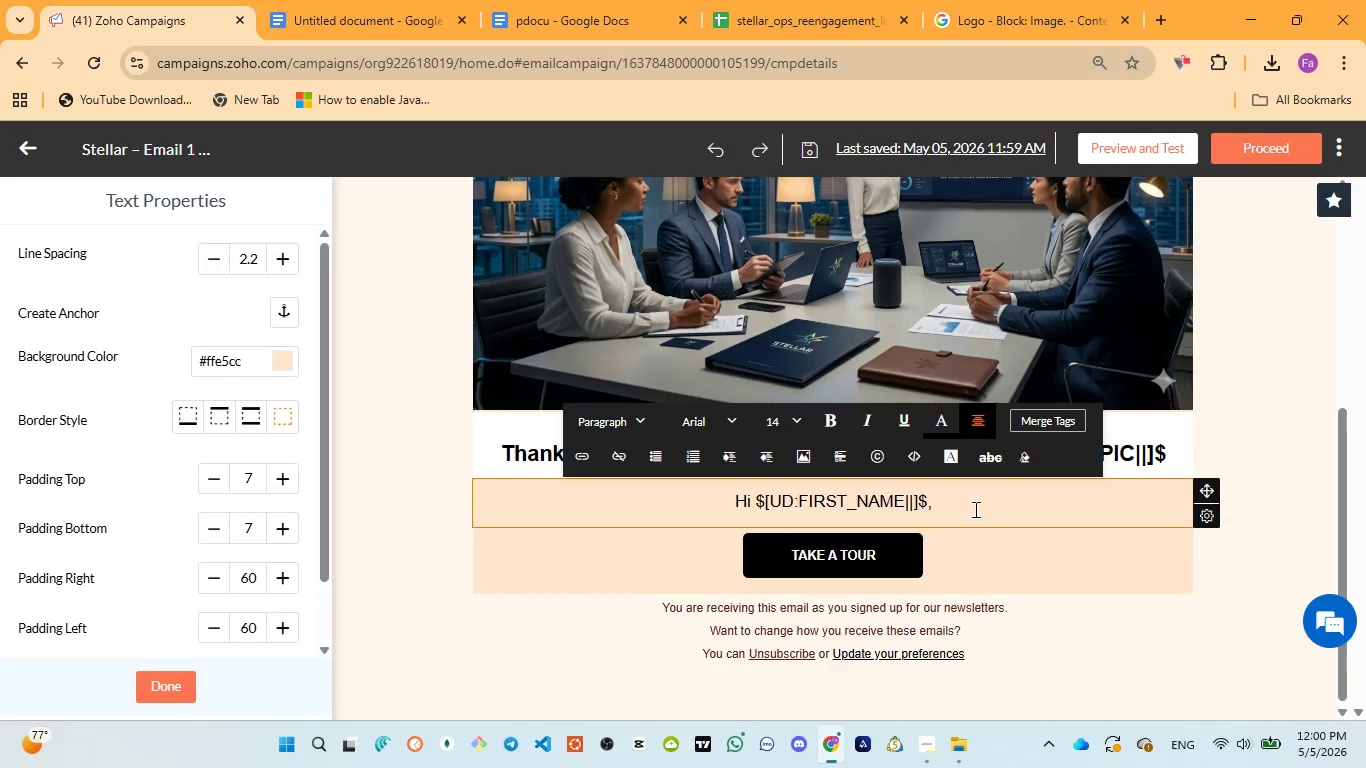 
key(Enter)
 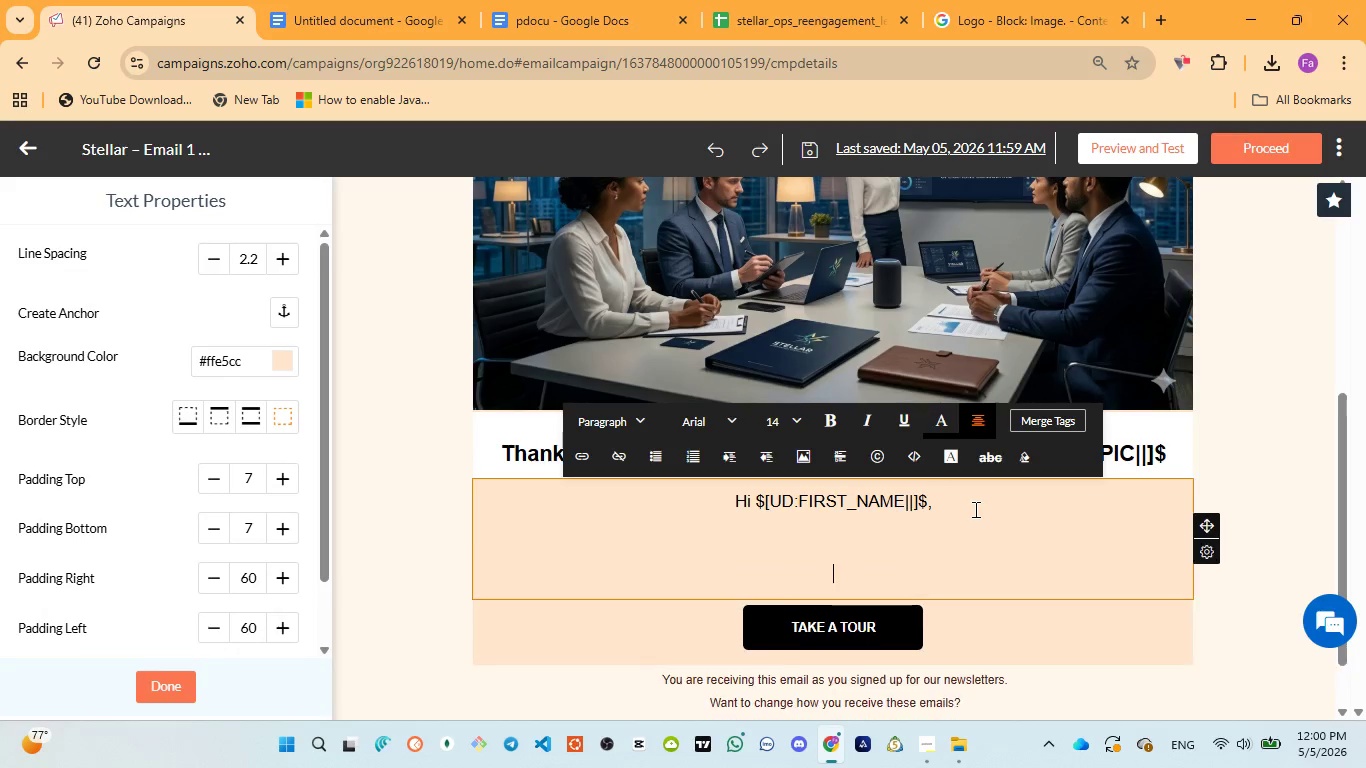 
key(Enter)
 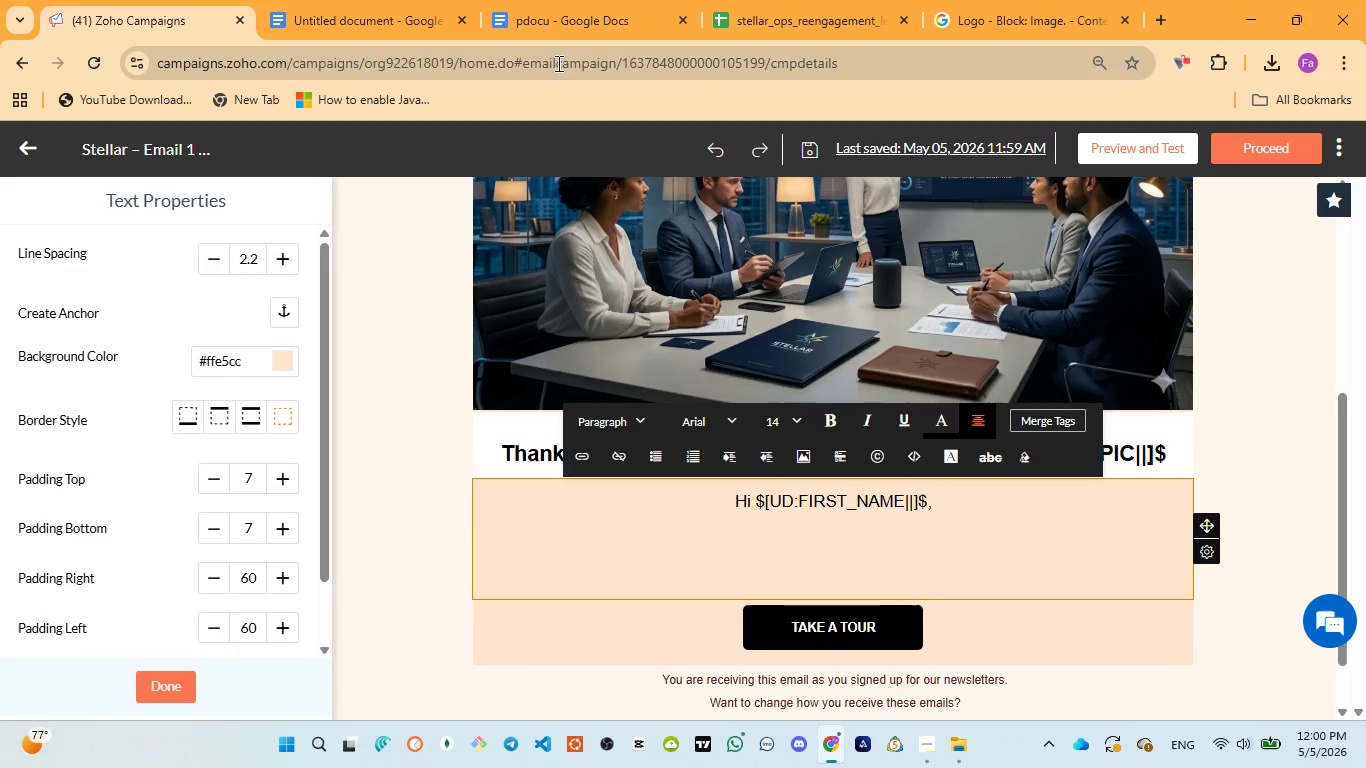 
left_click([526, 16])
 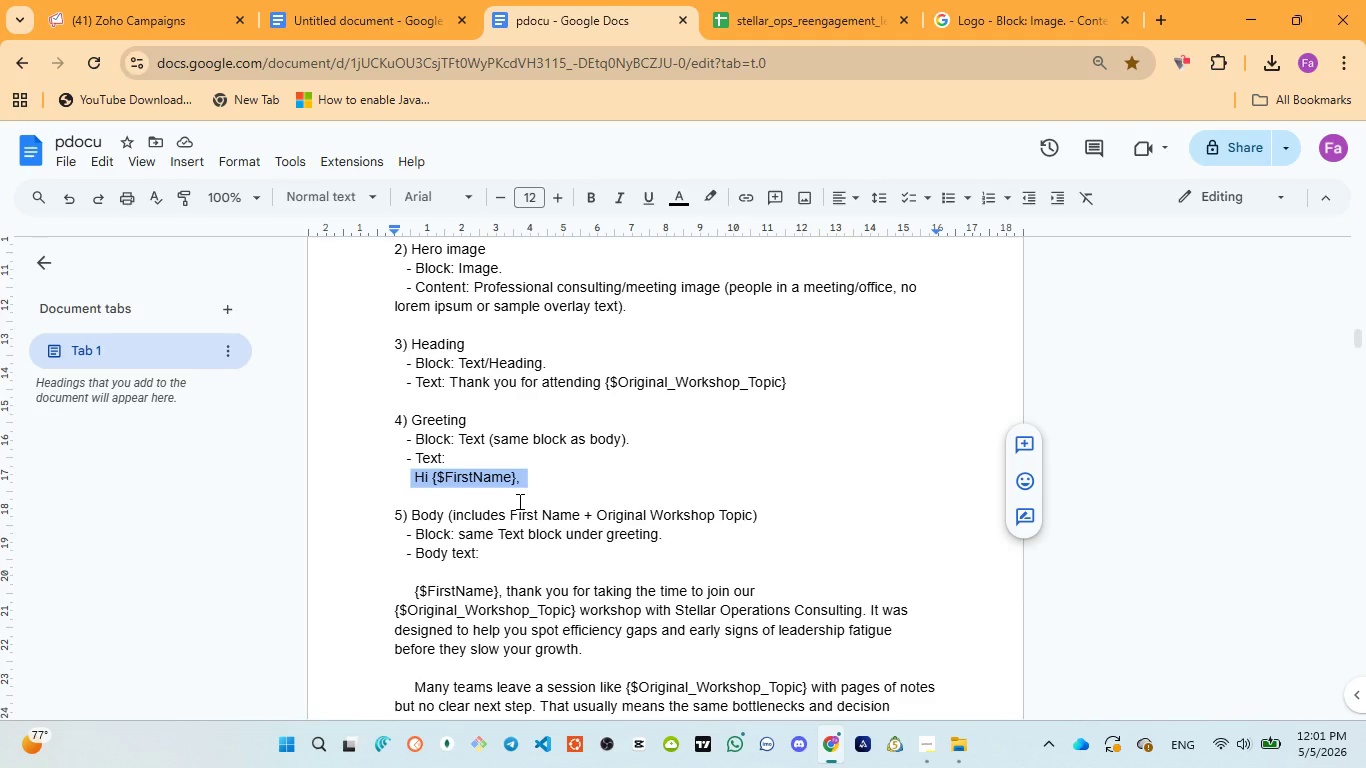 
scroll: coordinate [518, 503], scroll_direction: down, amount: 1.0
 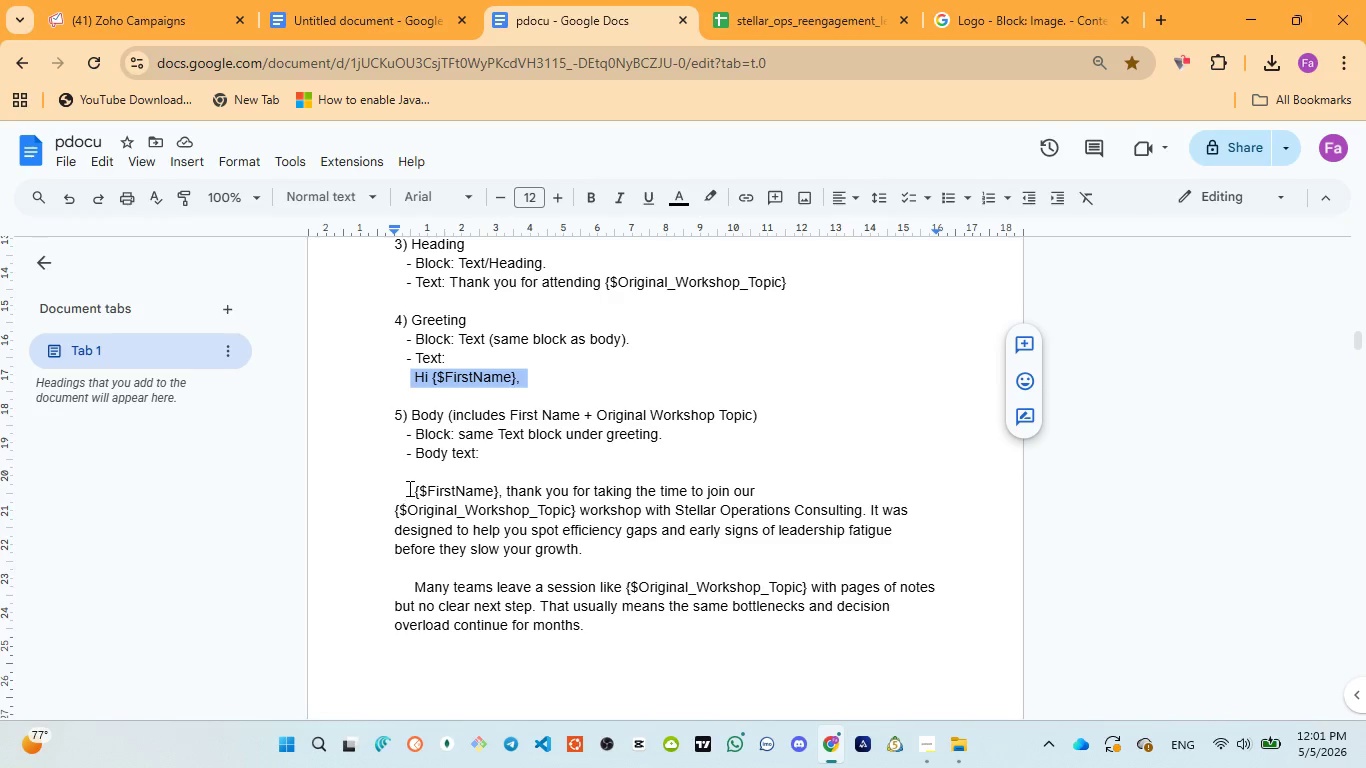 
left_click_drag(start_coordinate=[414, 485], to_coordinate=[763, 460])
 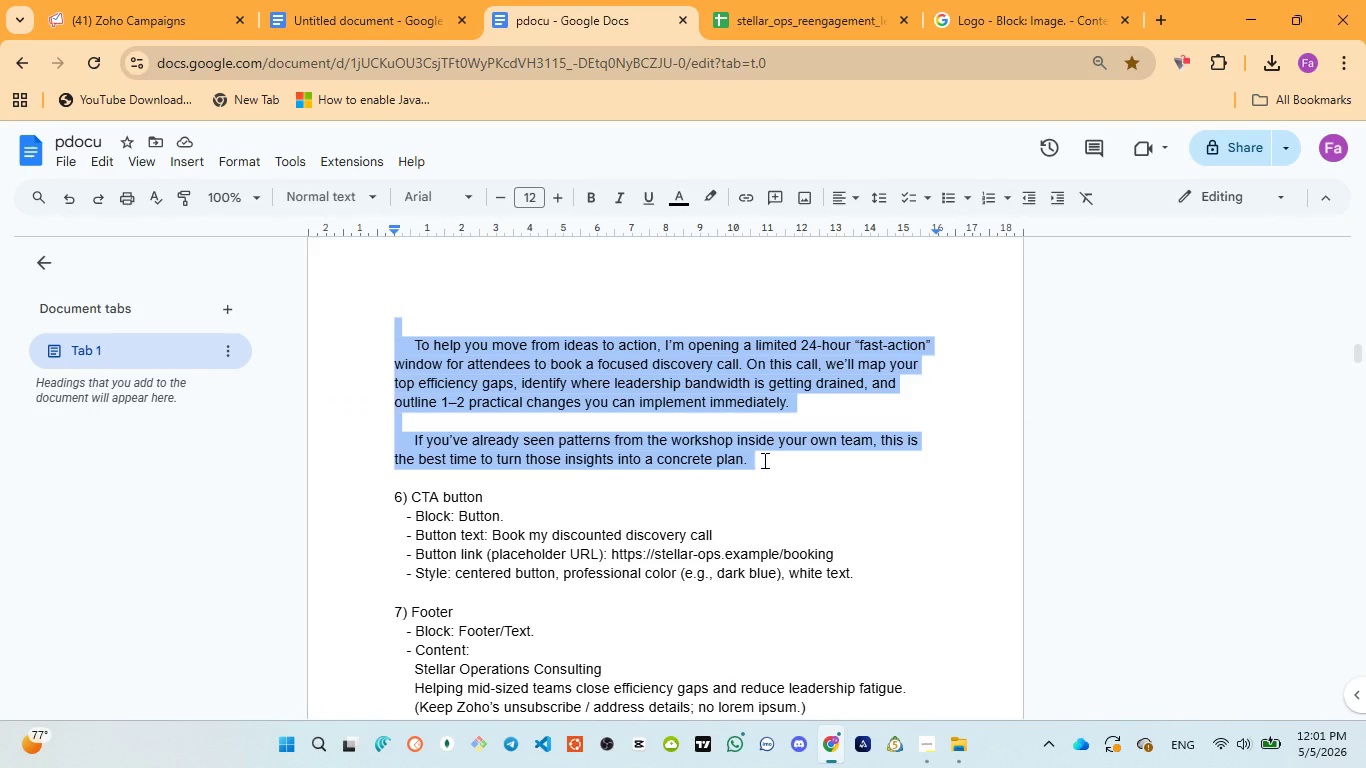 
scroll: coordinate [416, 498], scroll_direction: down, amount: 3.0
 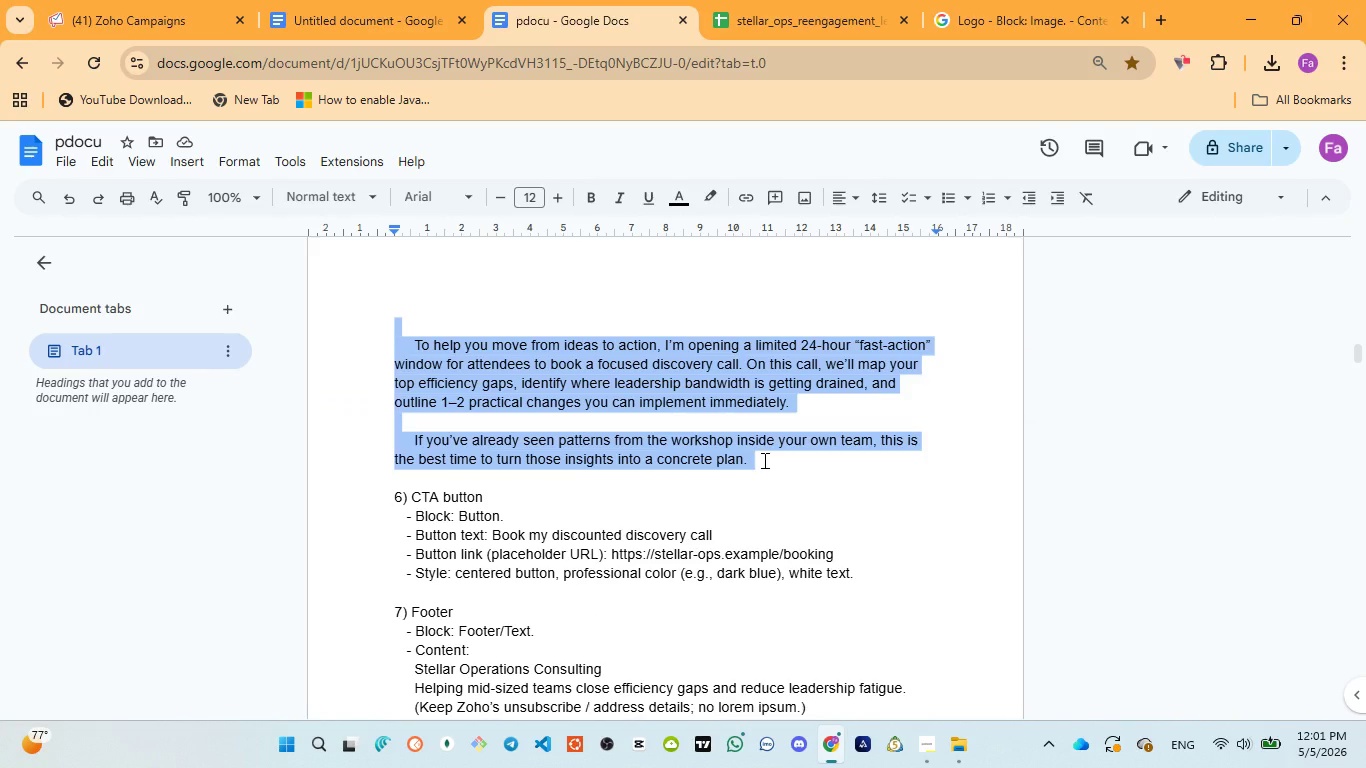 
key(Control+C)
 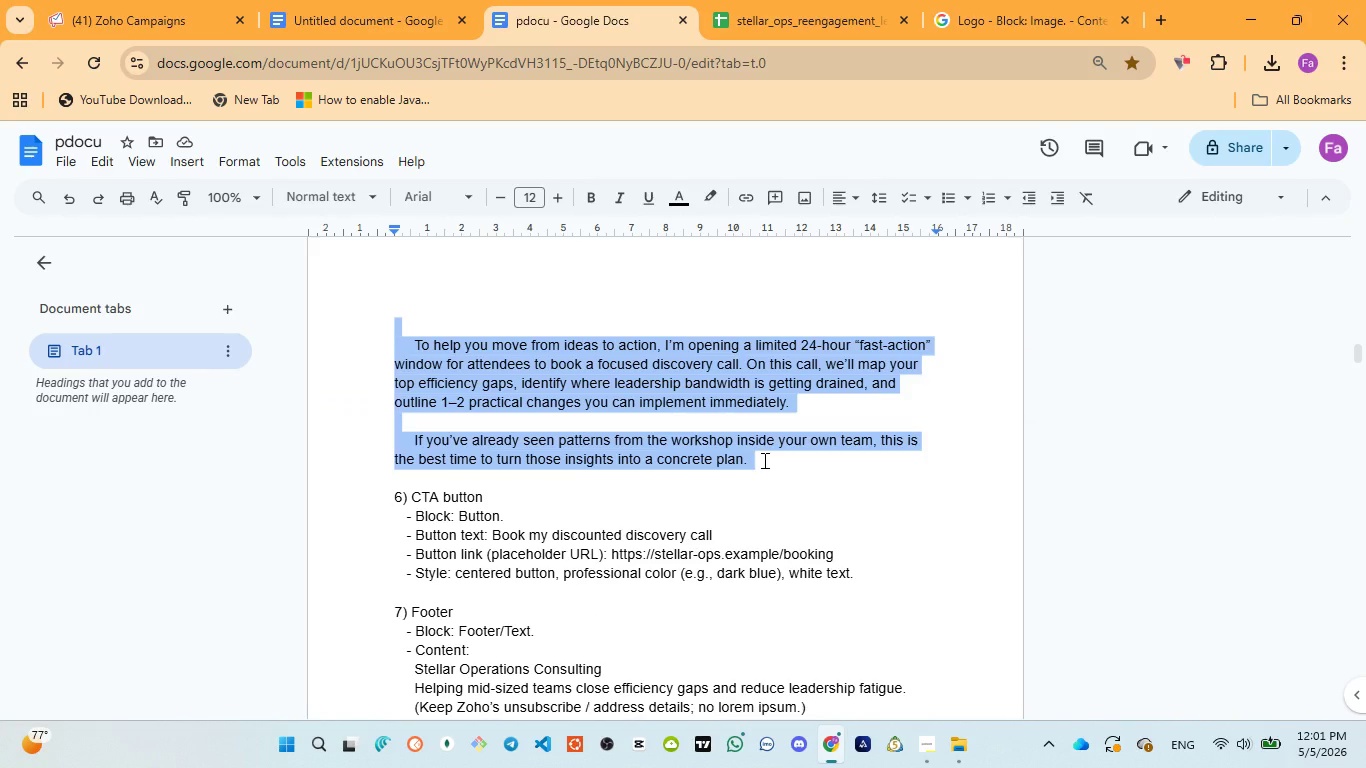 
key(Control+C)
 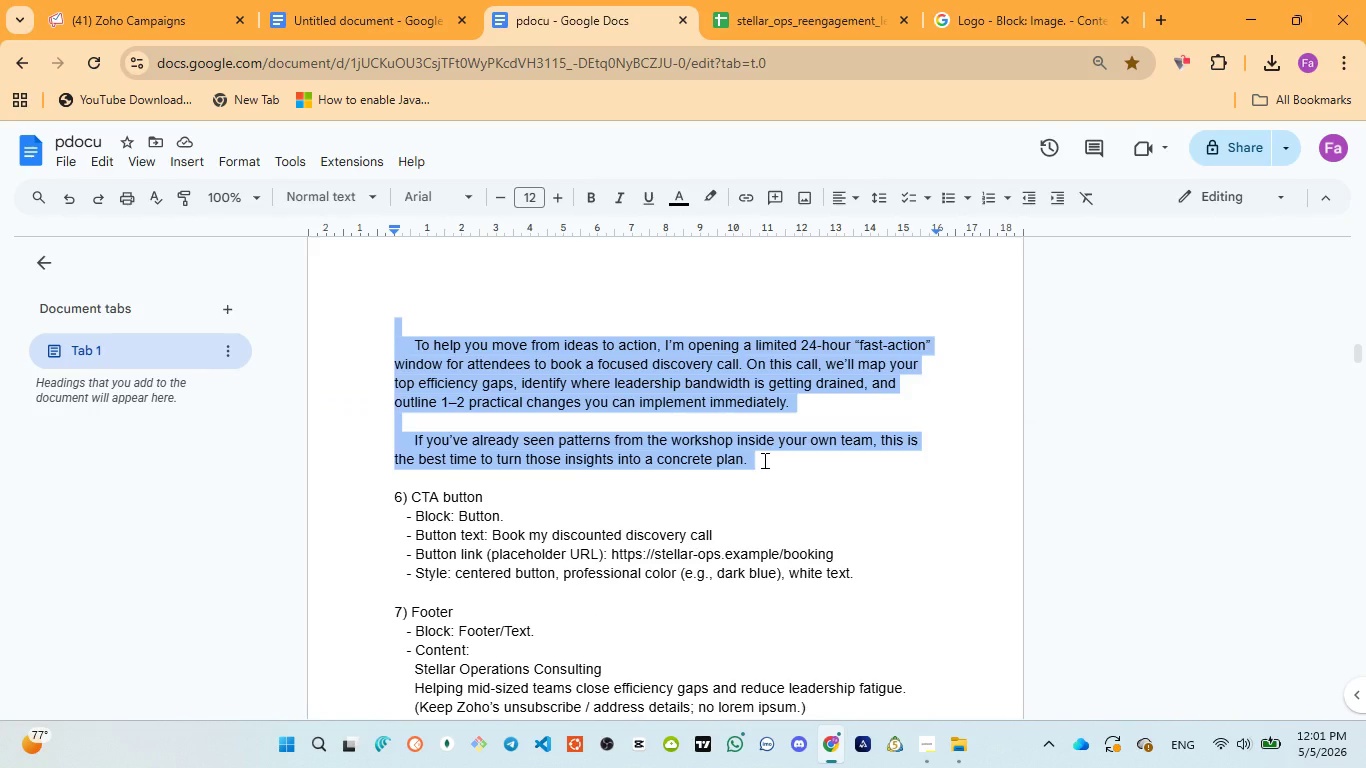 
scroll: coordinate [763, 460], scroll_direction: up, amount: 7.0
 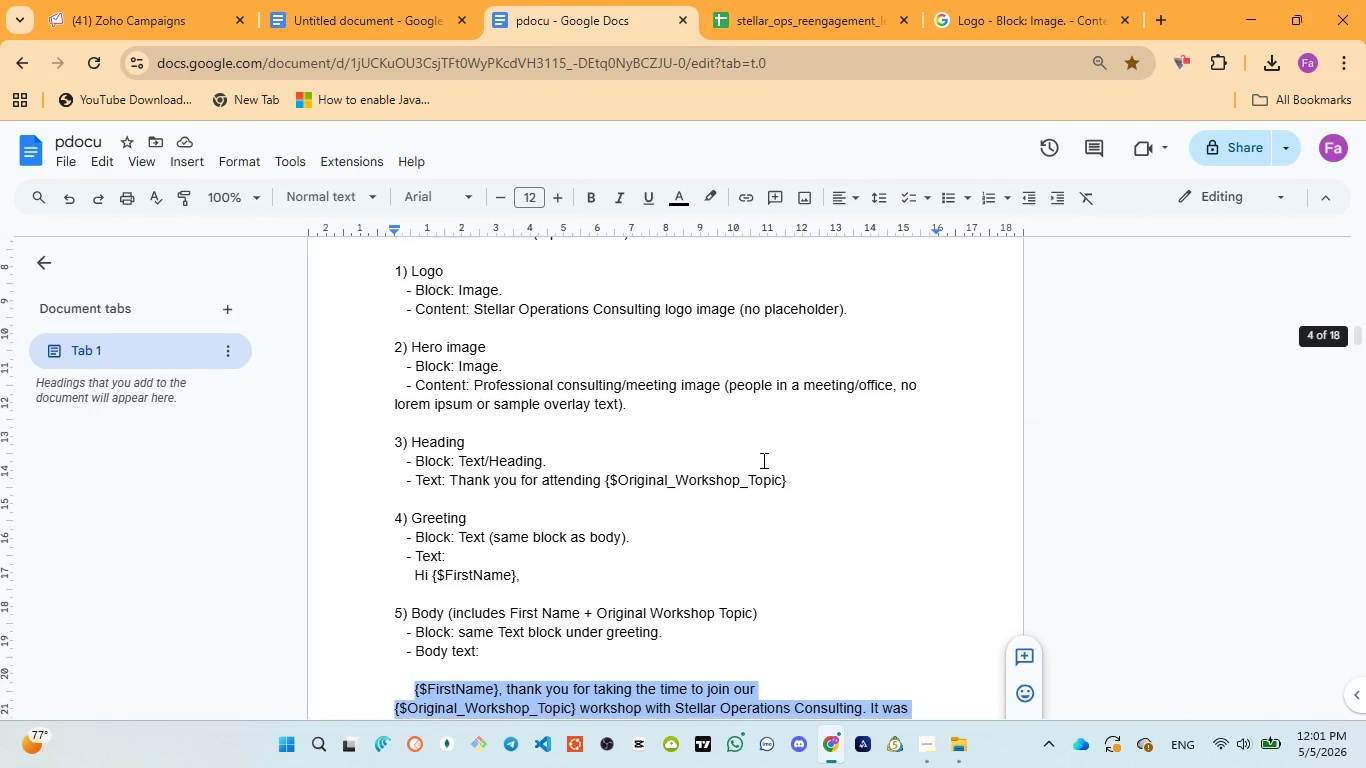 
scroll: coordinate [762, 460], scroll_direction: down, amount: 1.0
 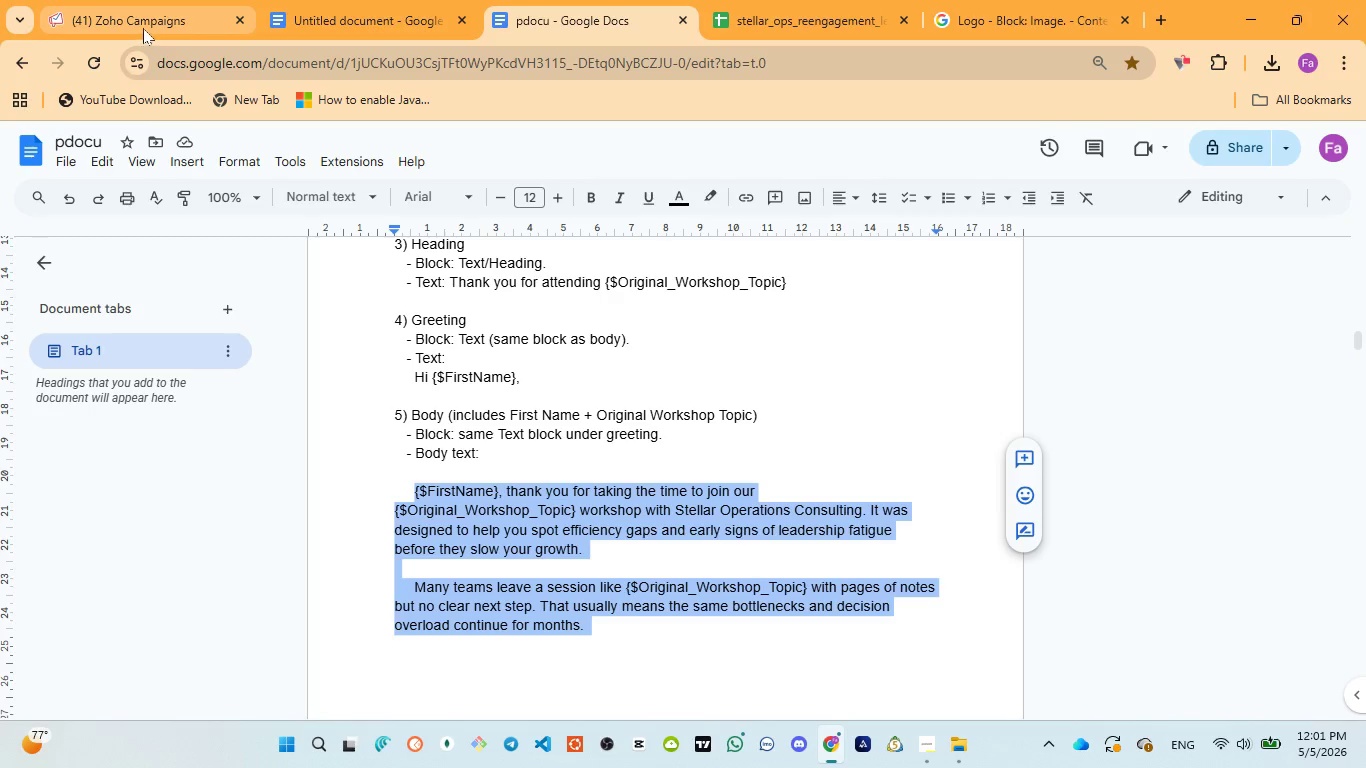 
left_click([143, 27])
 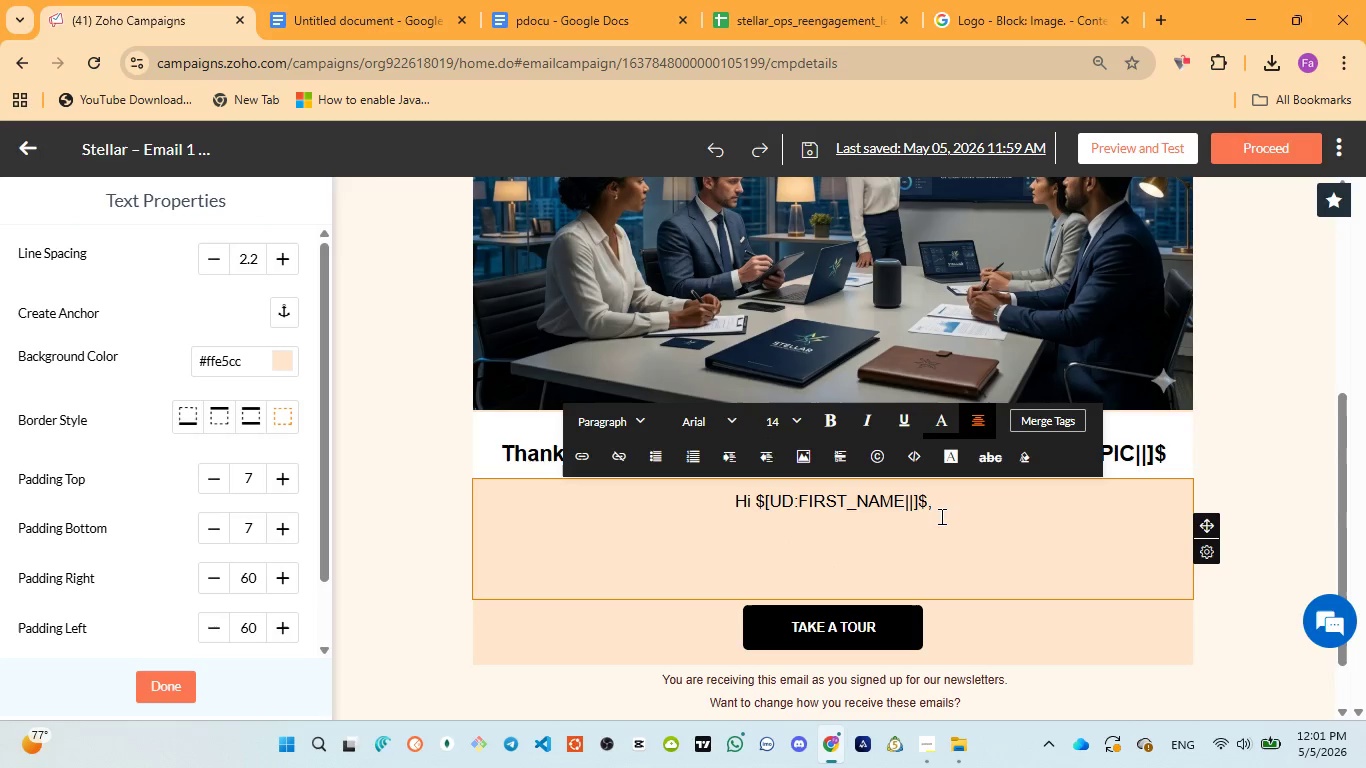 
left_click([1041, 416])
 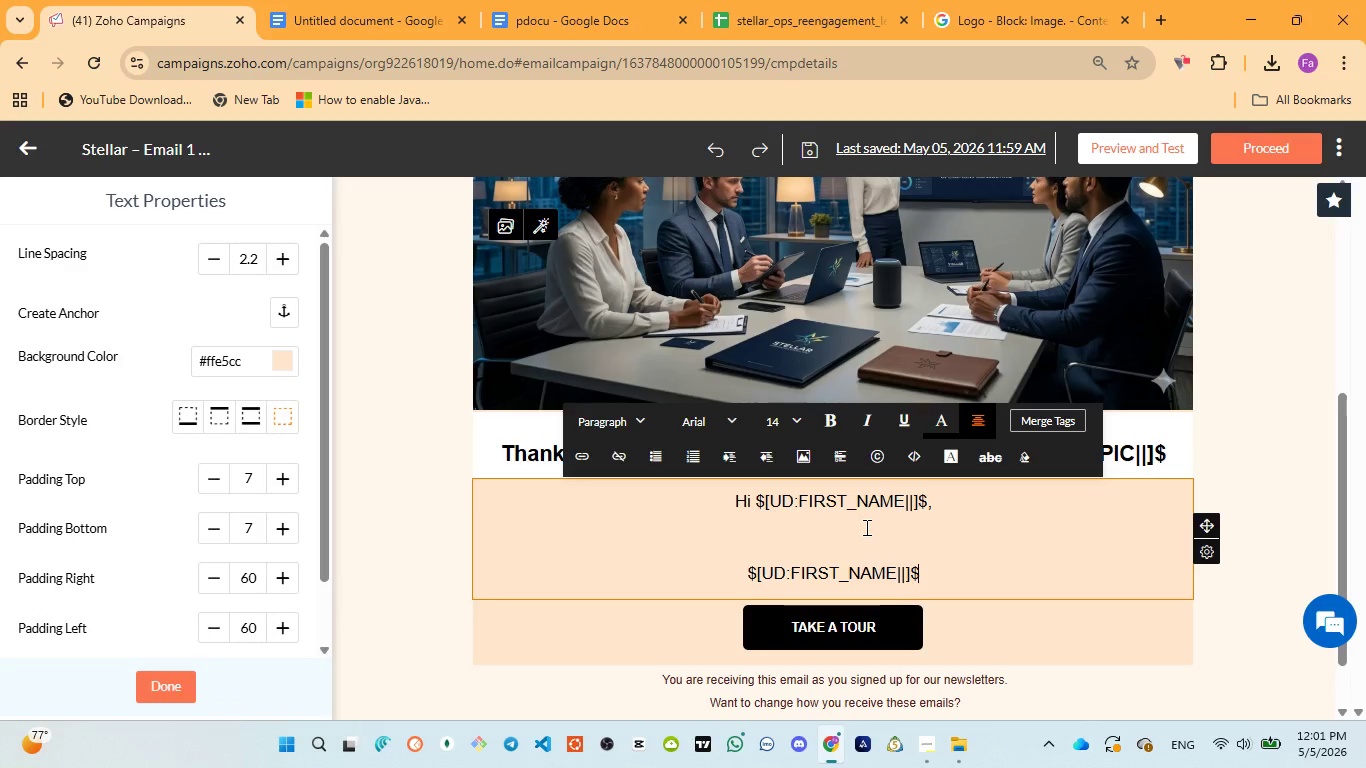 
wait(6.14)
 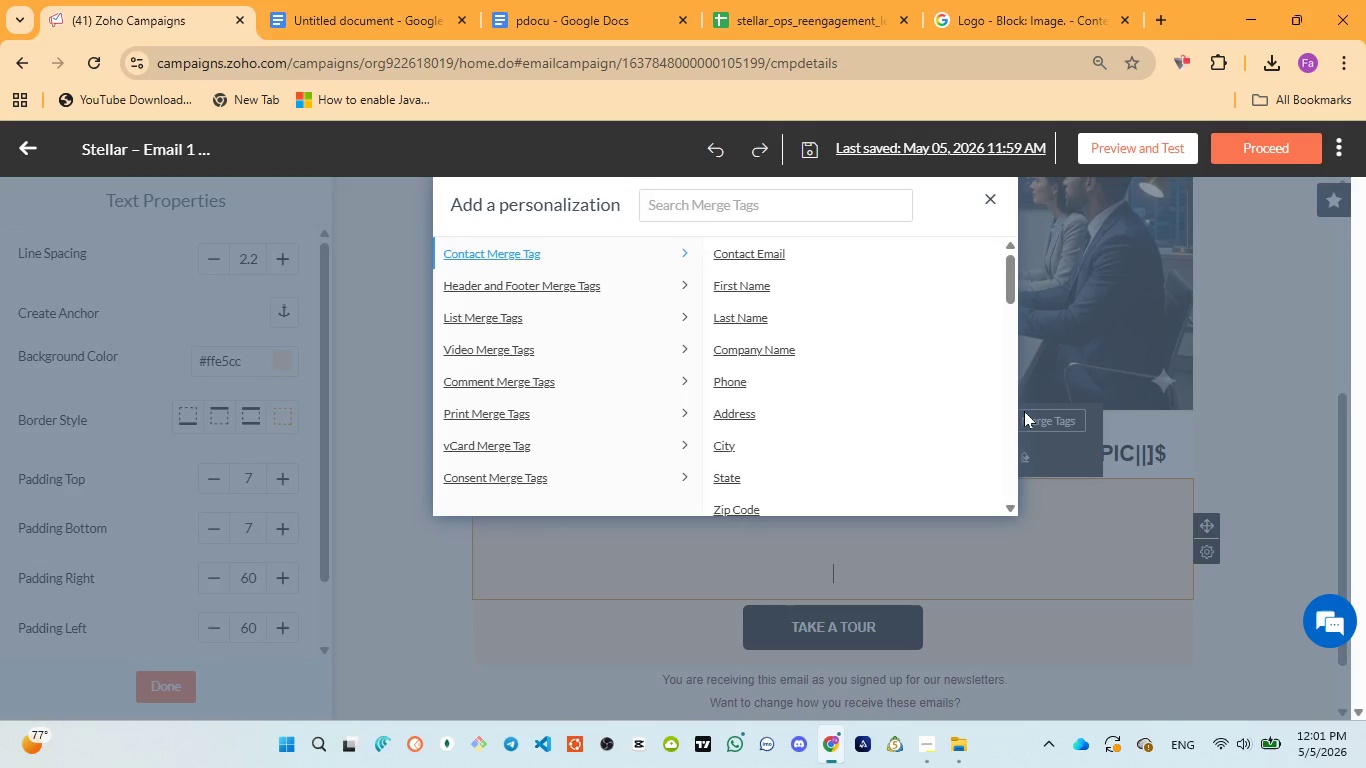 
type(, thank you for you )
 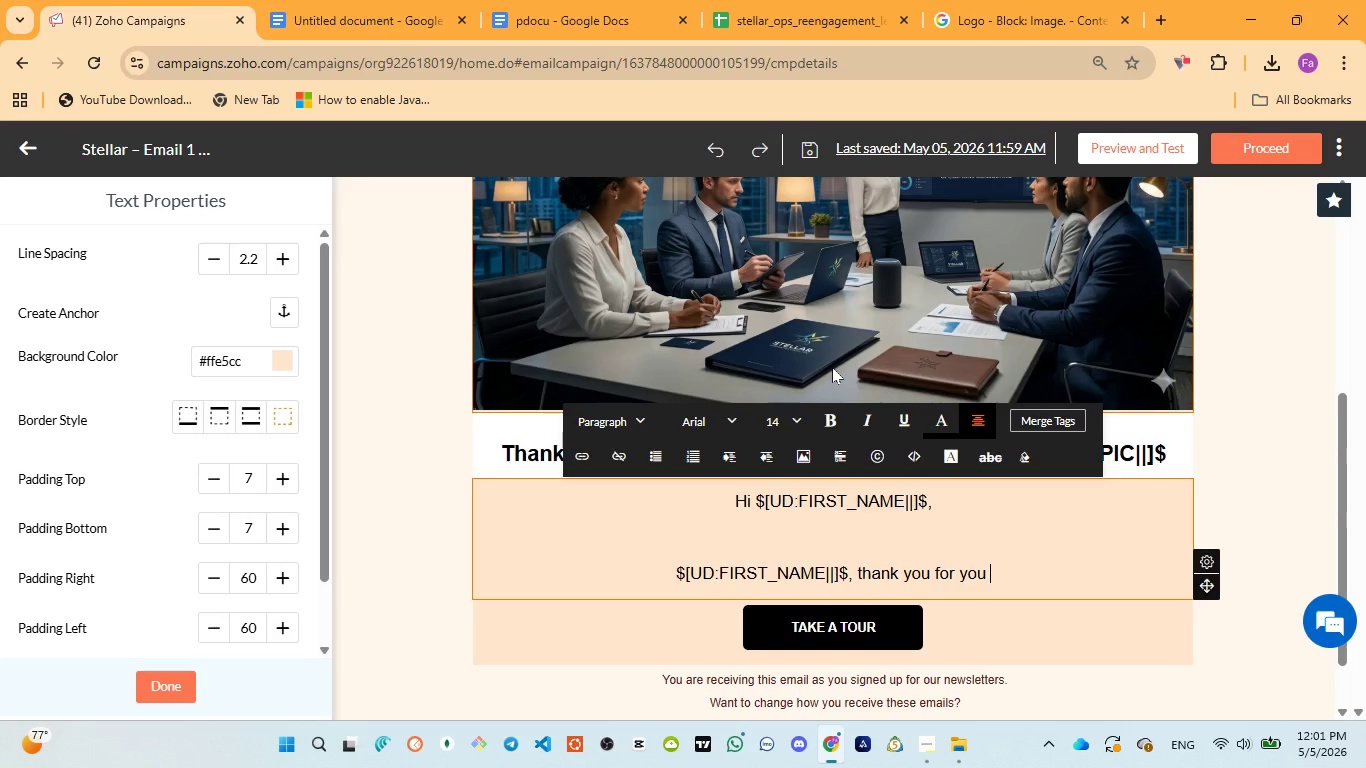 
key(Backspace)
 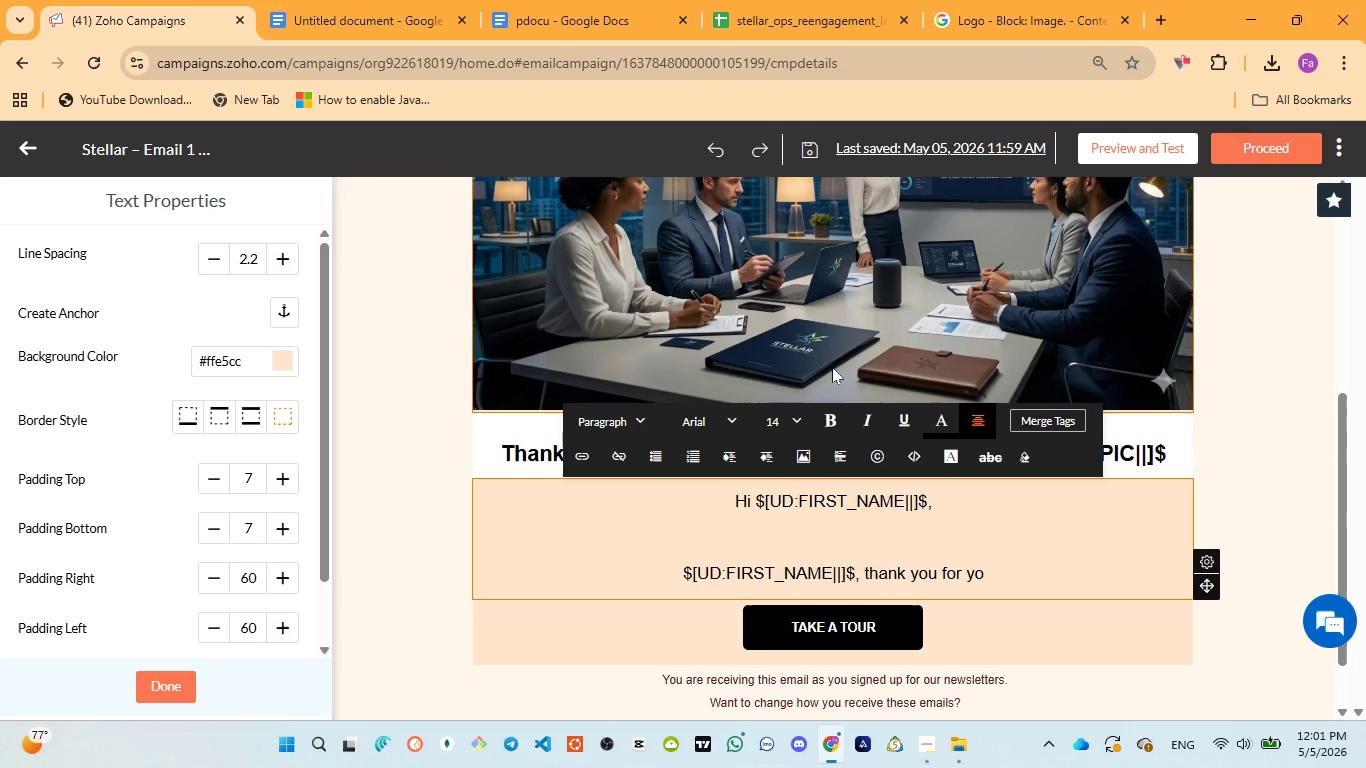 
key(Backspace)
 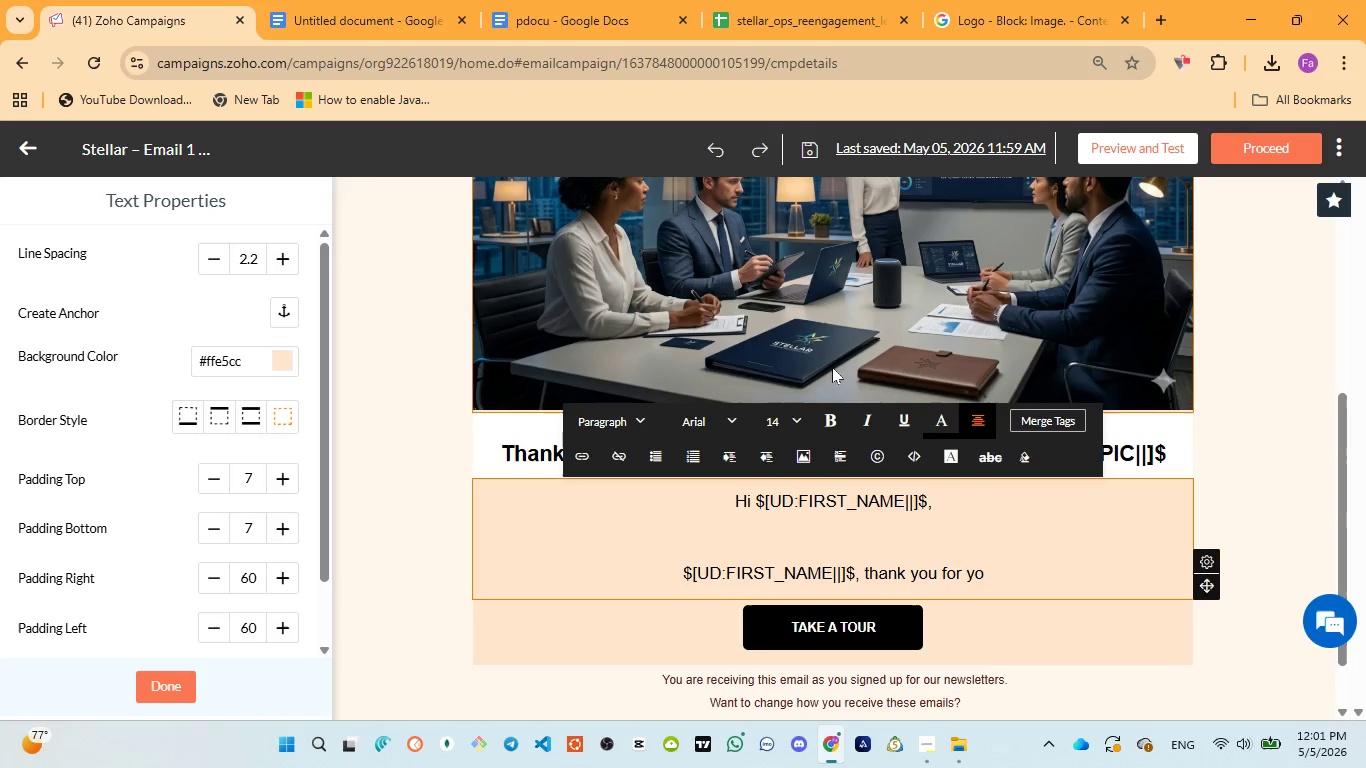 
key(Backspace)
 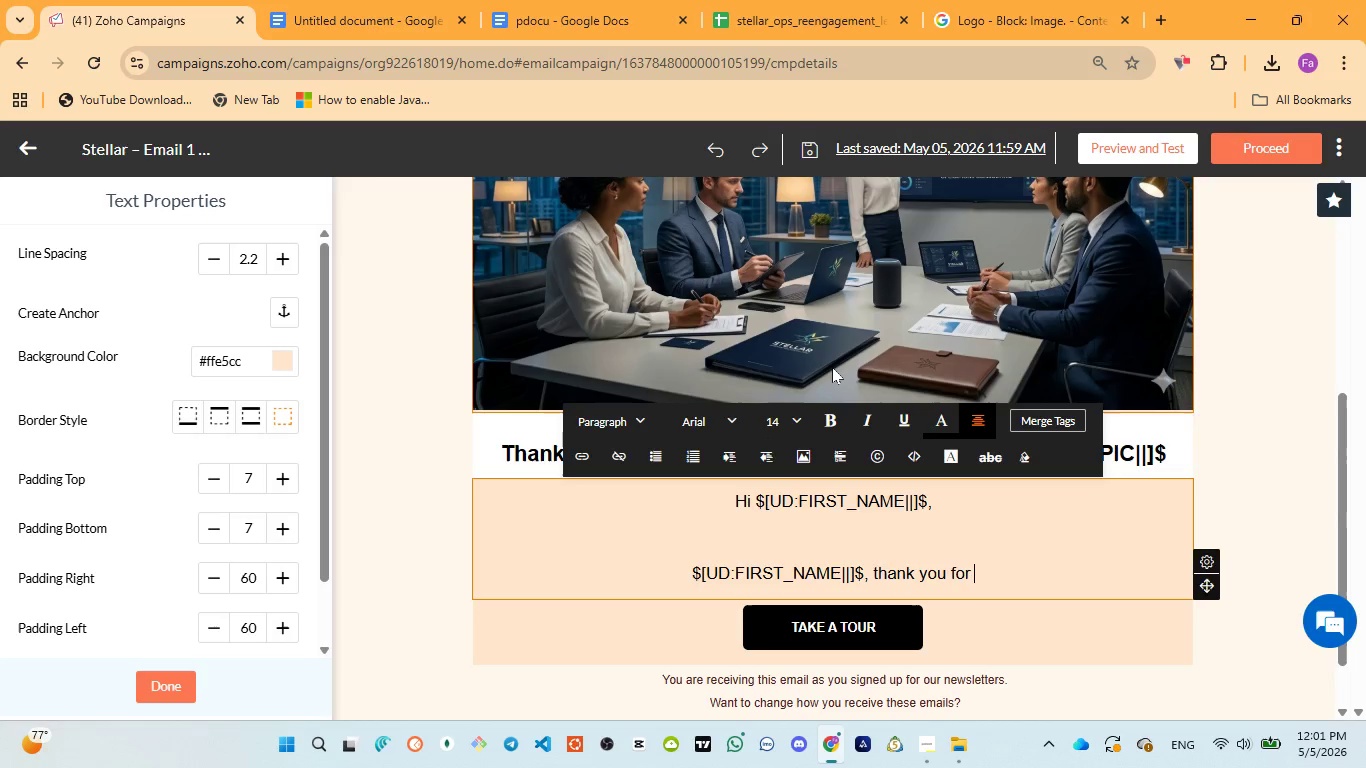 
key(Backspace)
 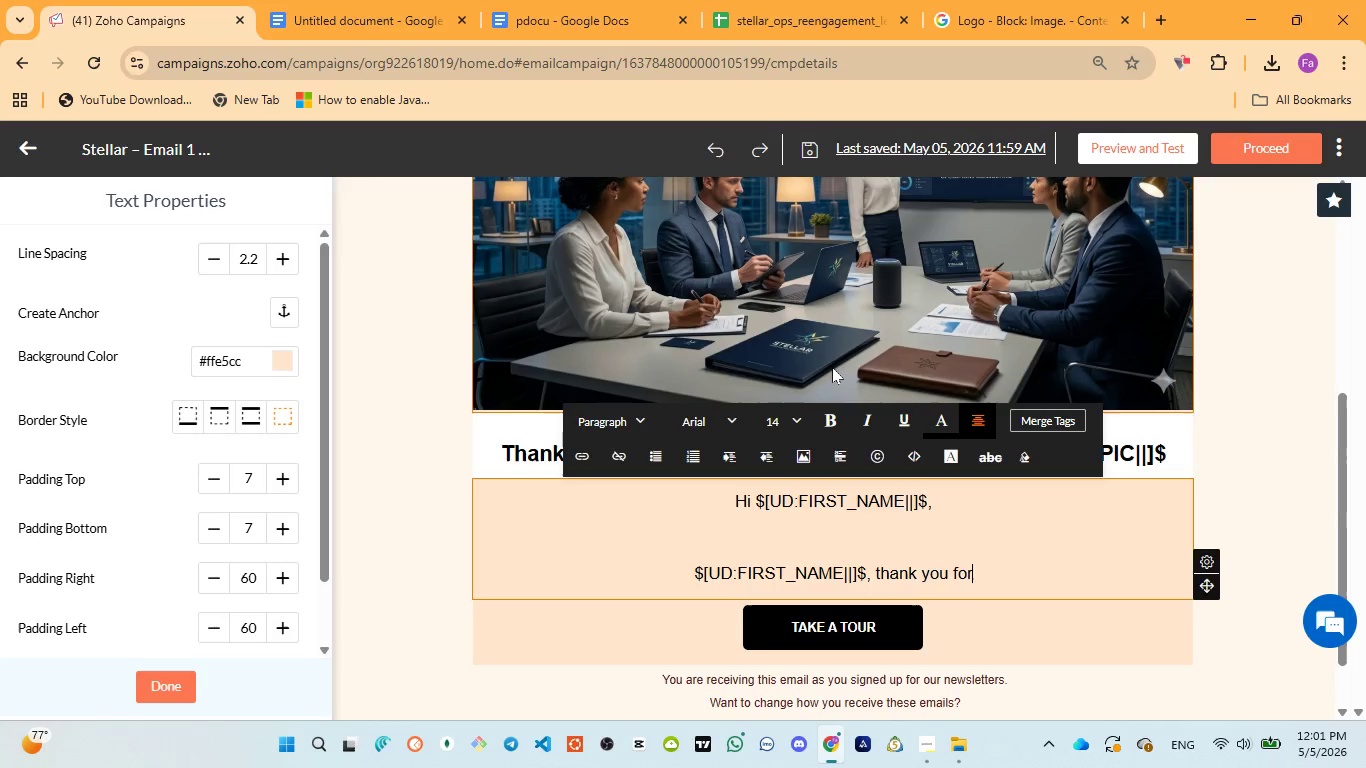 
key(Backspace)
 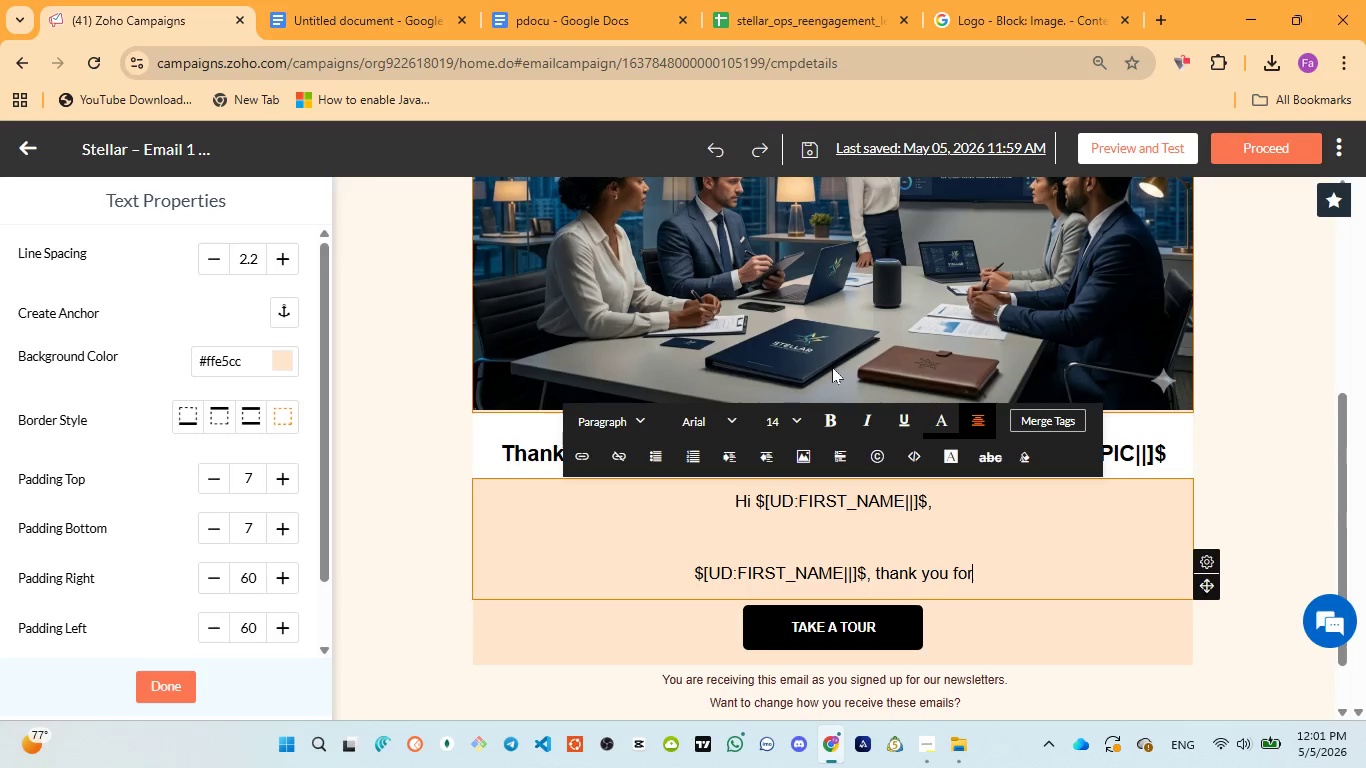 
key(Backspace)
 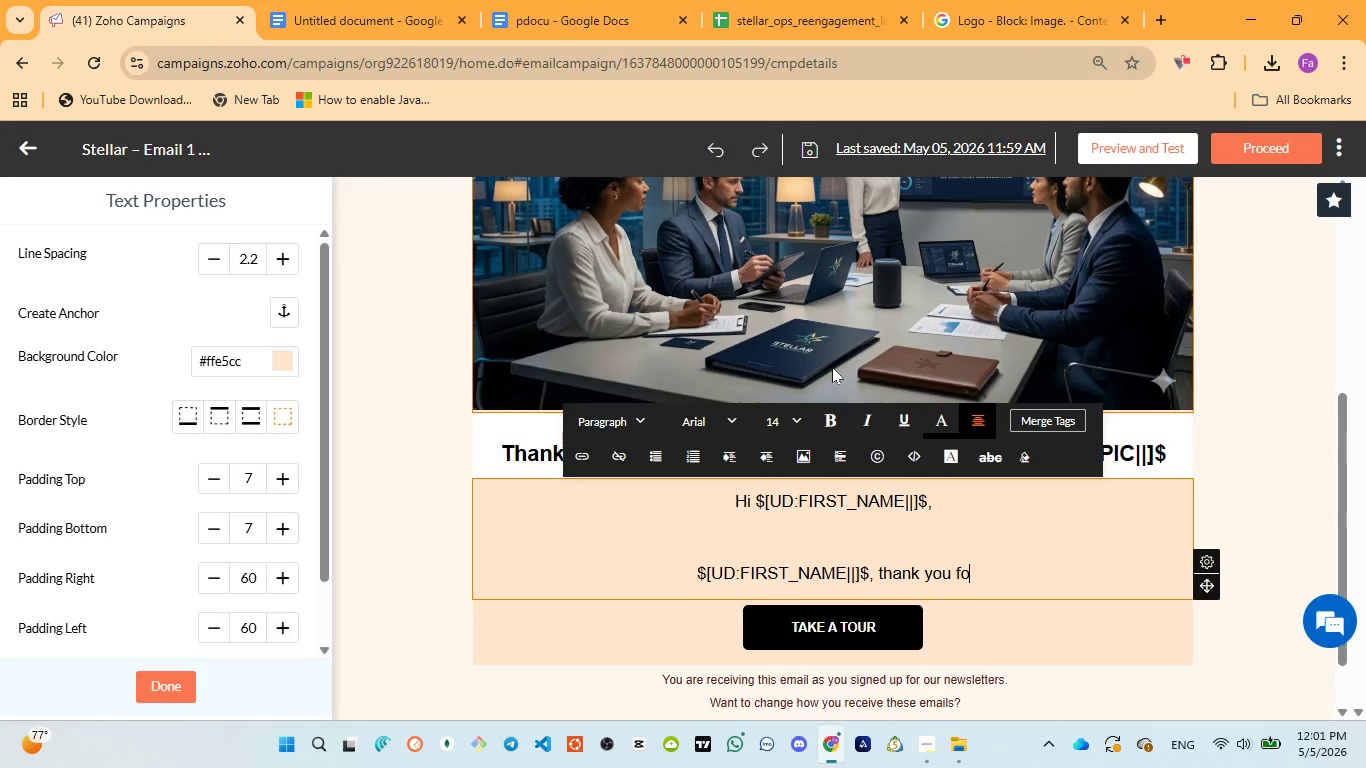 
key(Backspace)
 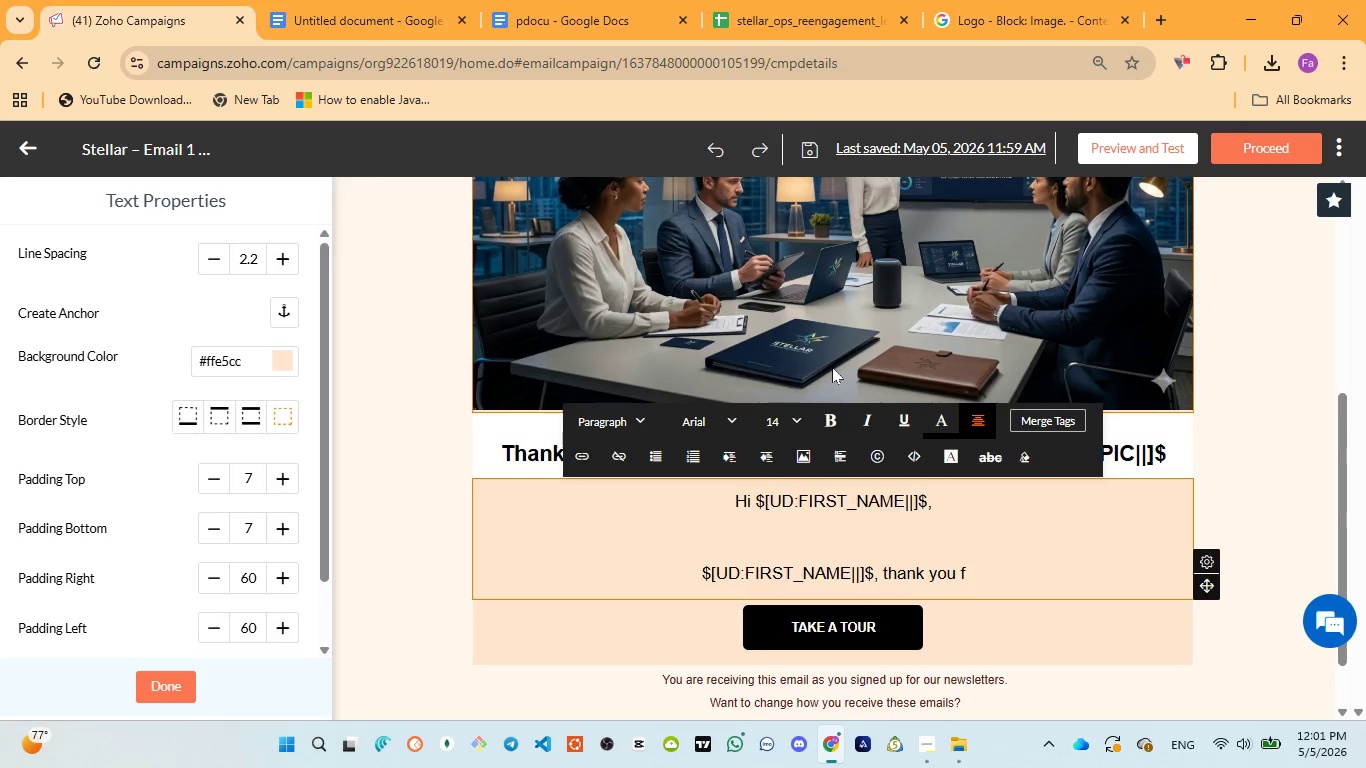 
key(Backspace)
 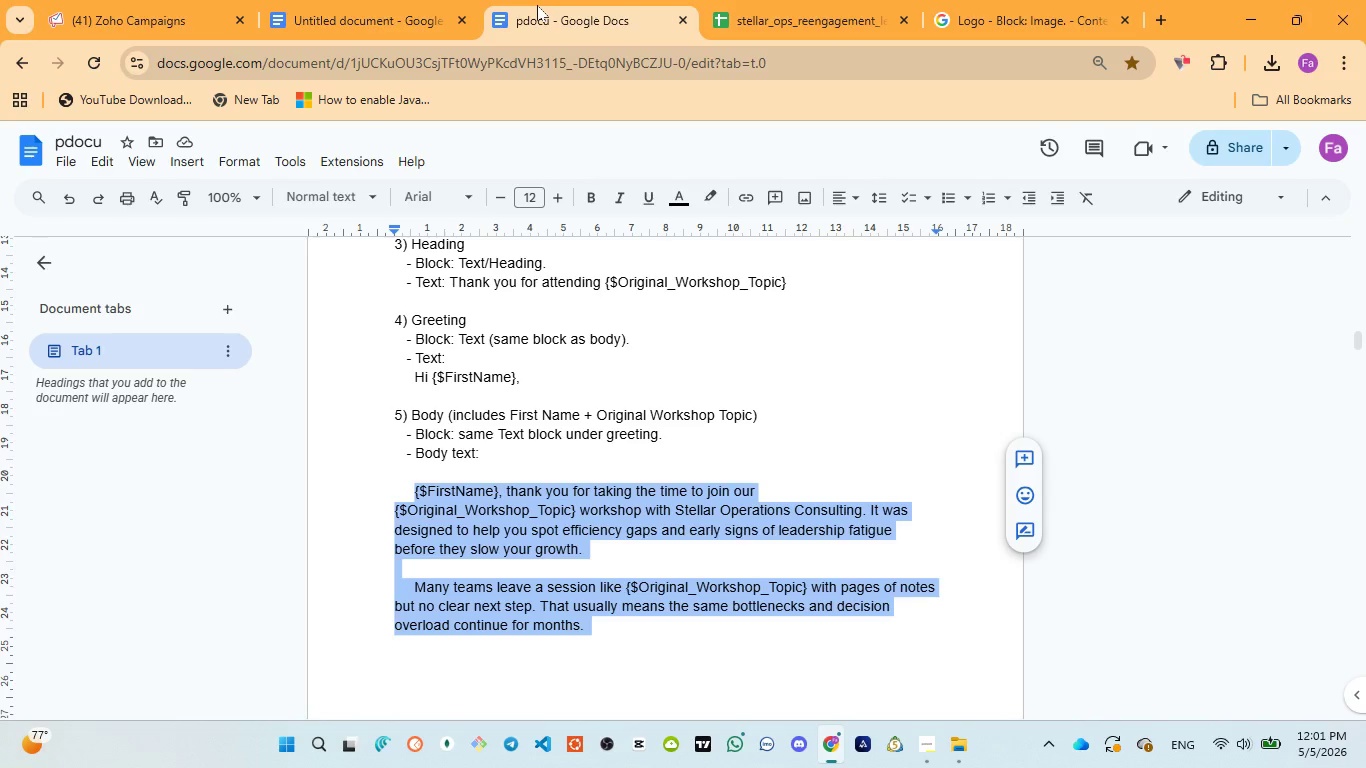 
wait(8.75)
 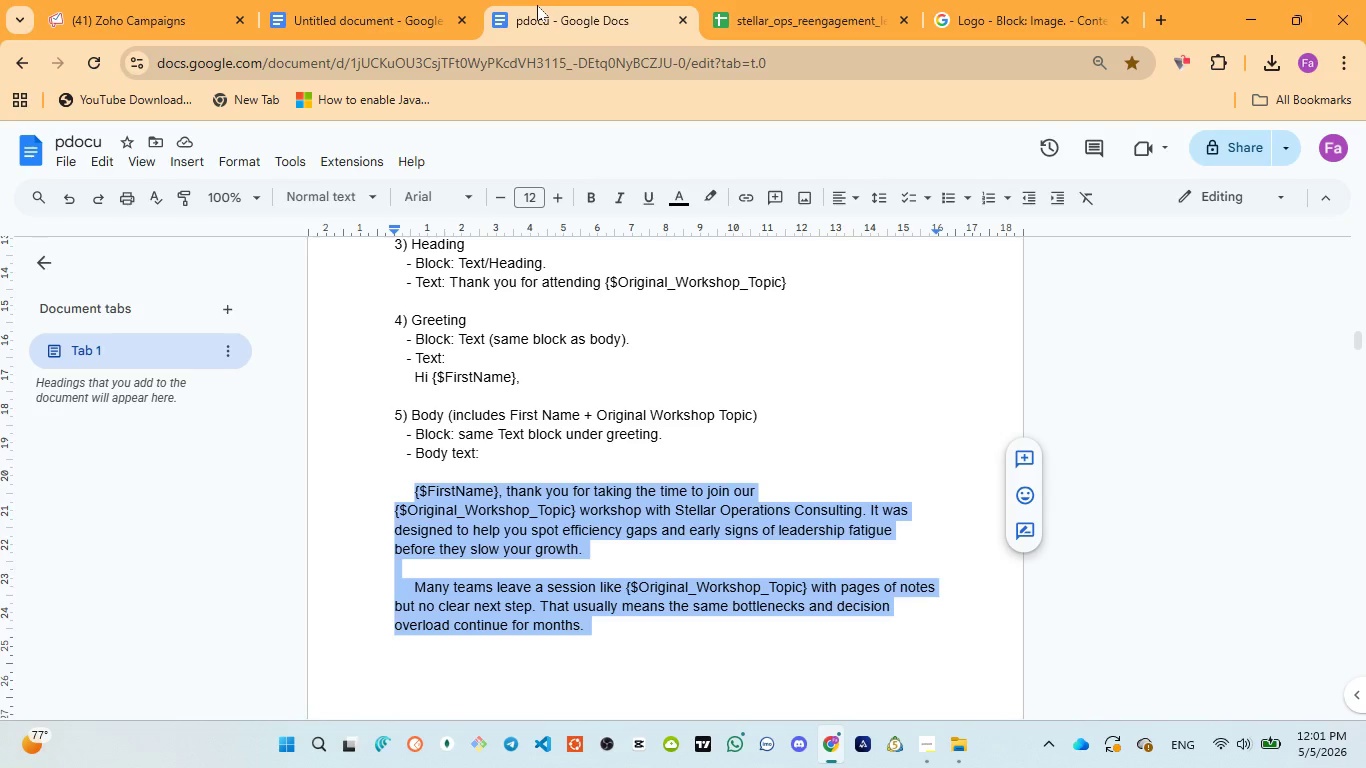 
left_click([141, 16])
 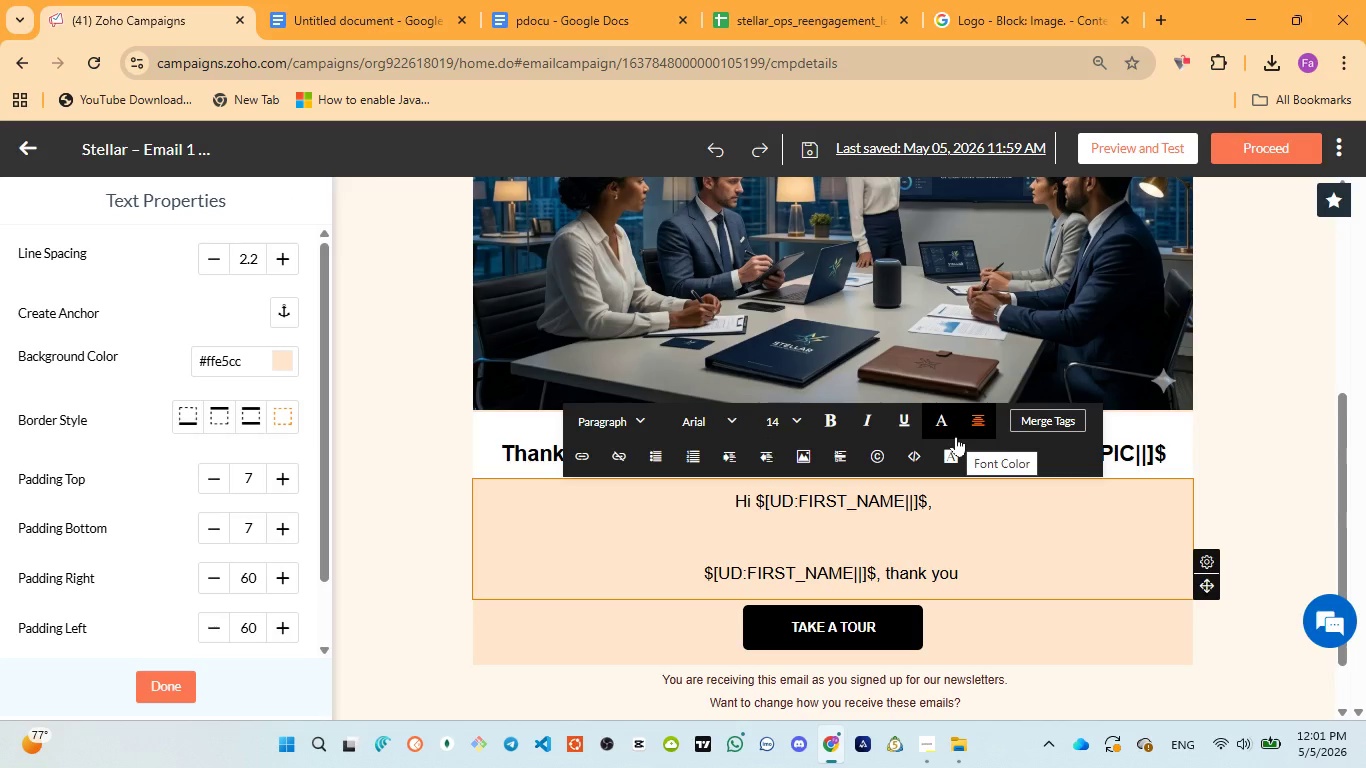 
type(for the taking )
 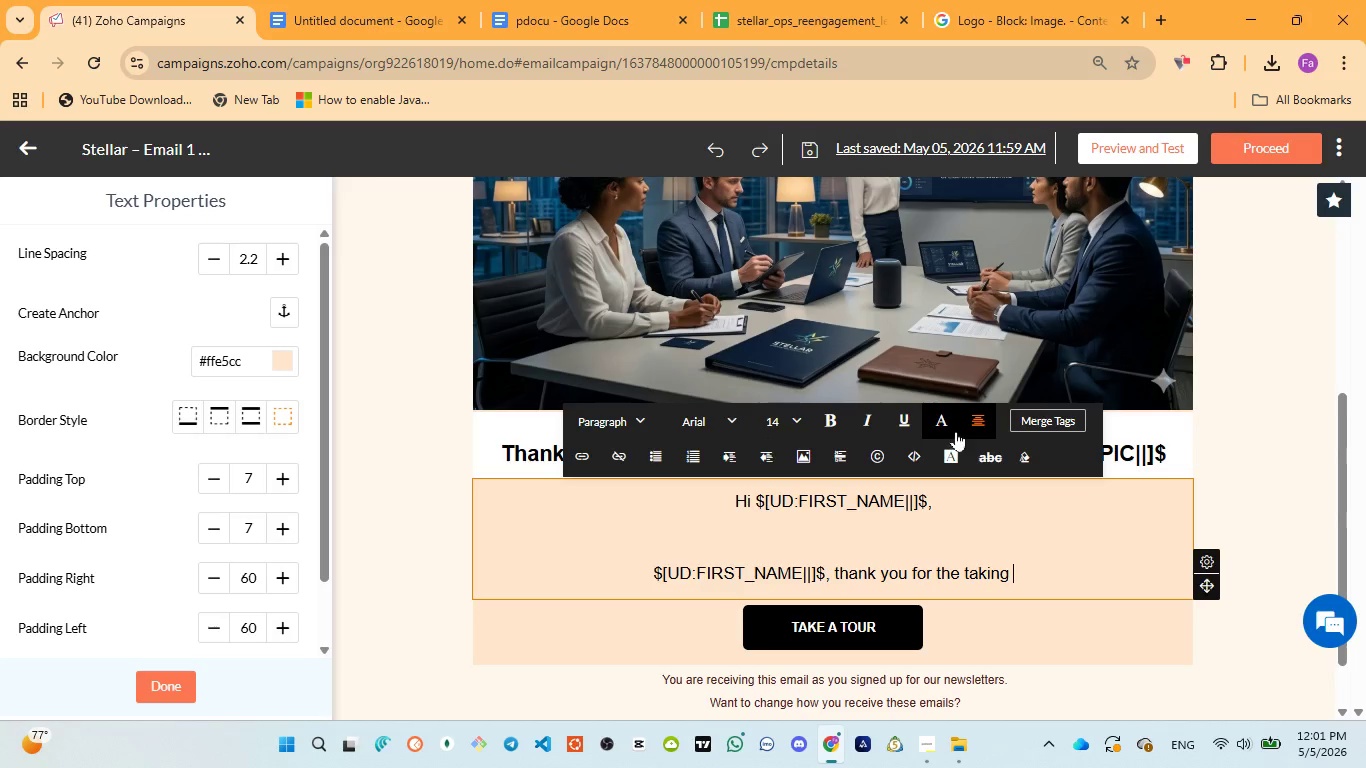 
wait(5.66)
 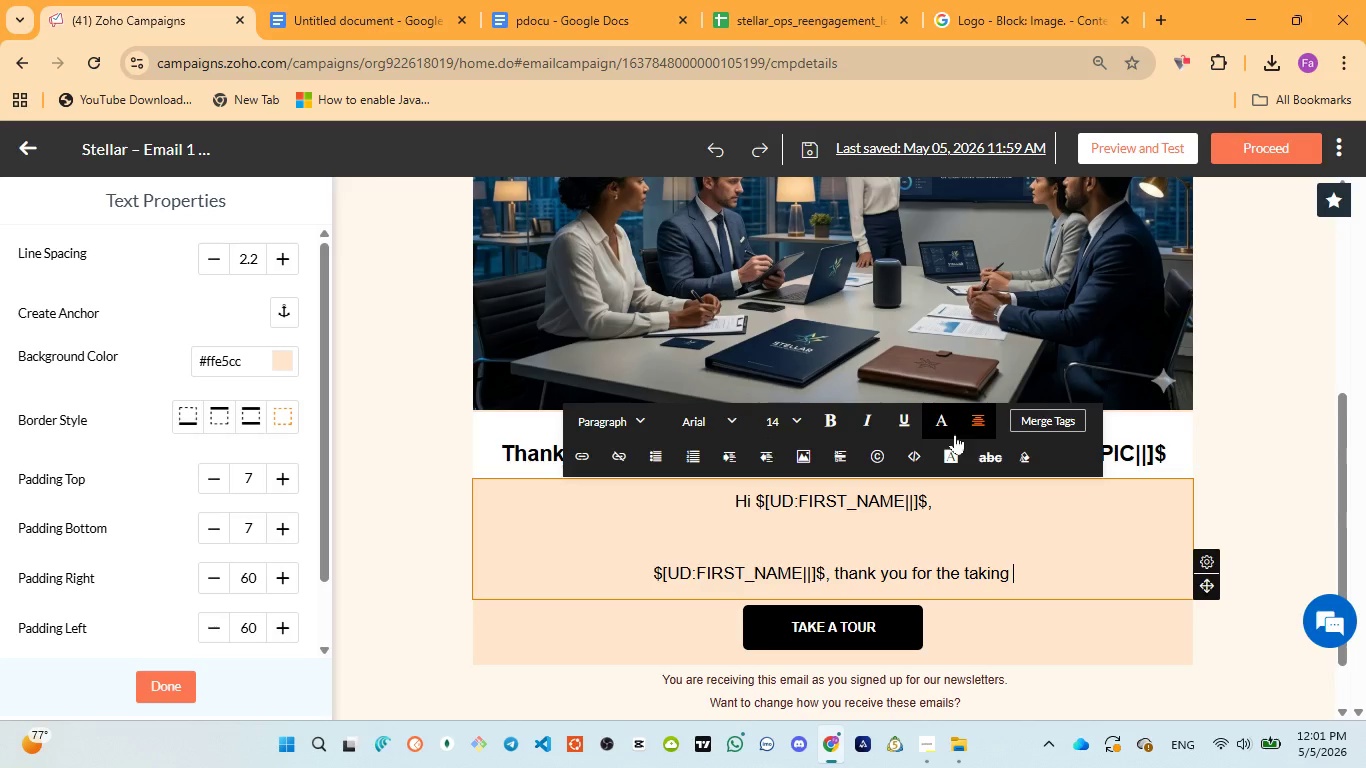 
left_click([562, 0])
 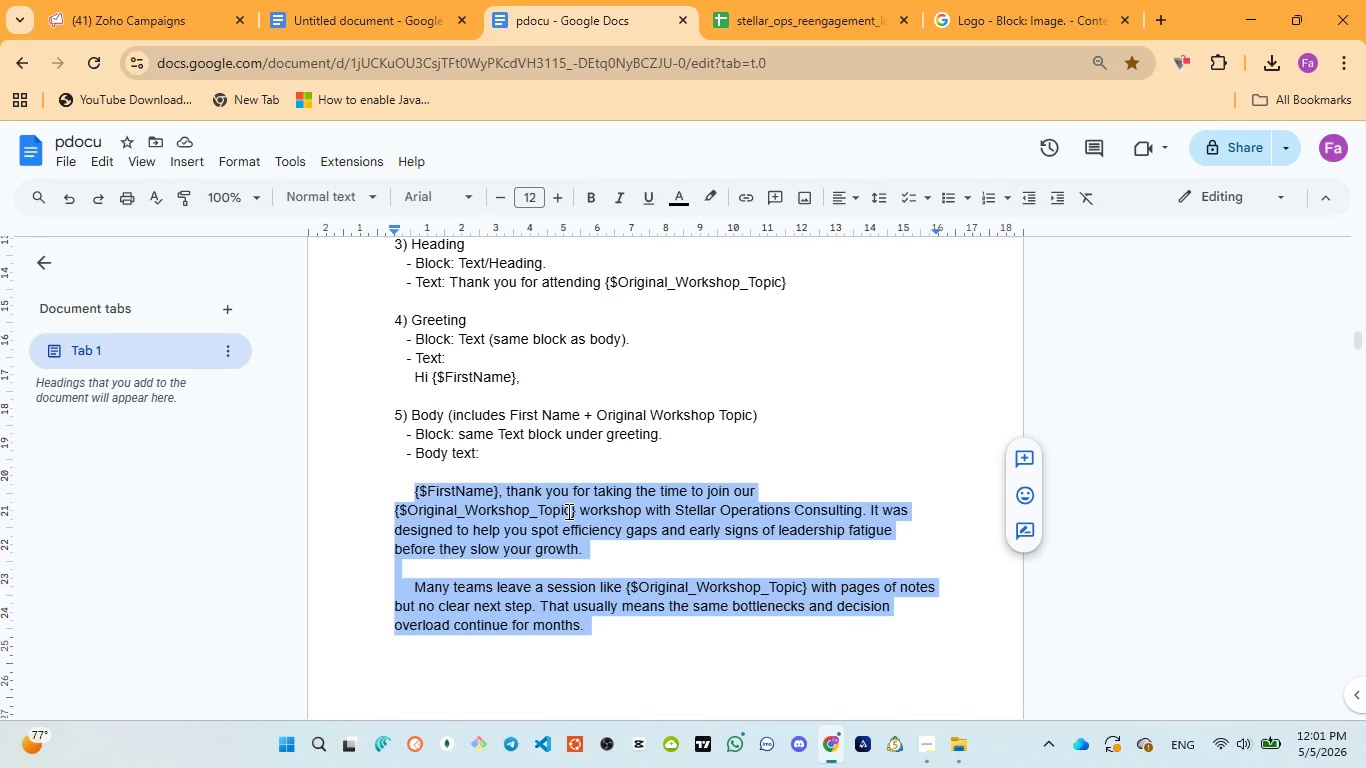 
wait(5.44)
 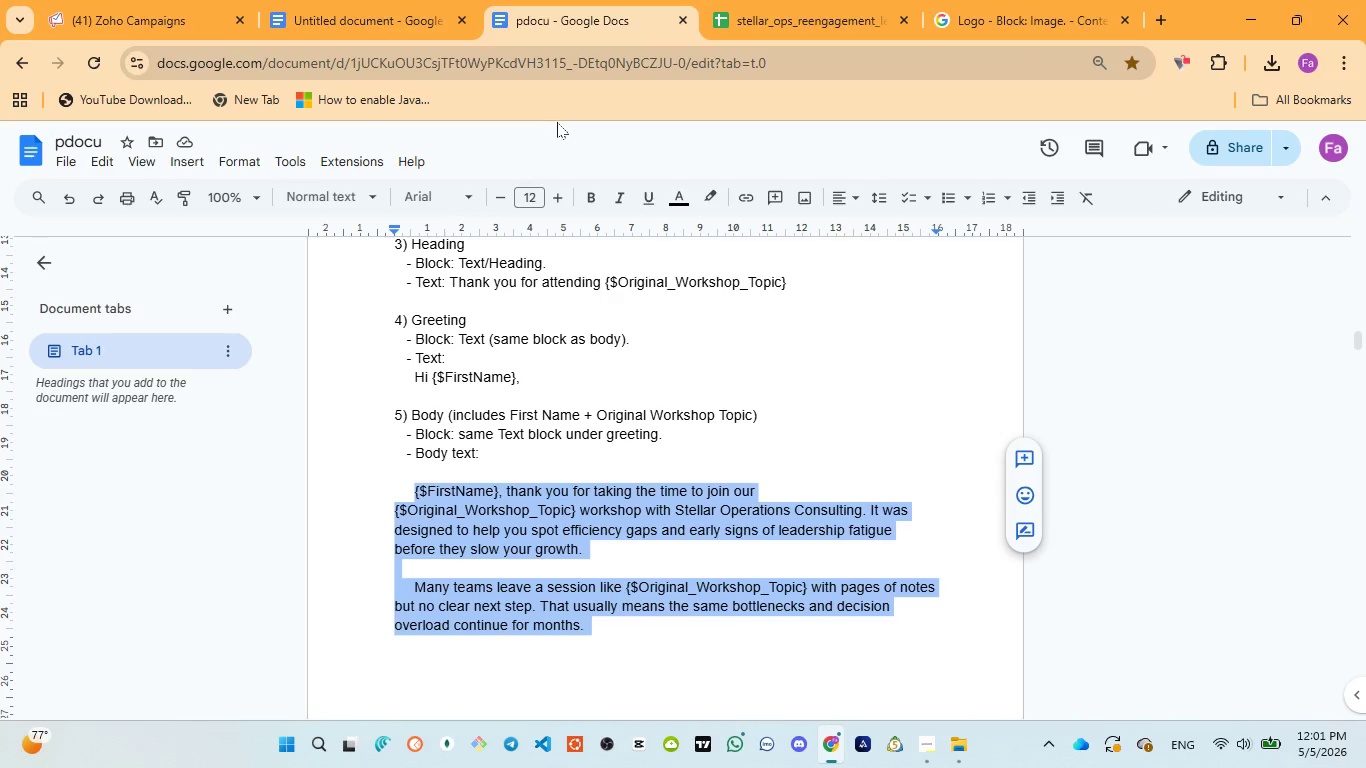 
left_click([124, 17])
 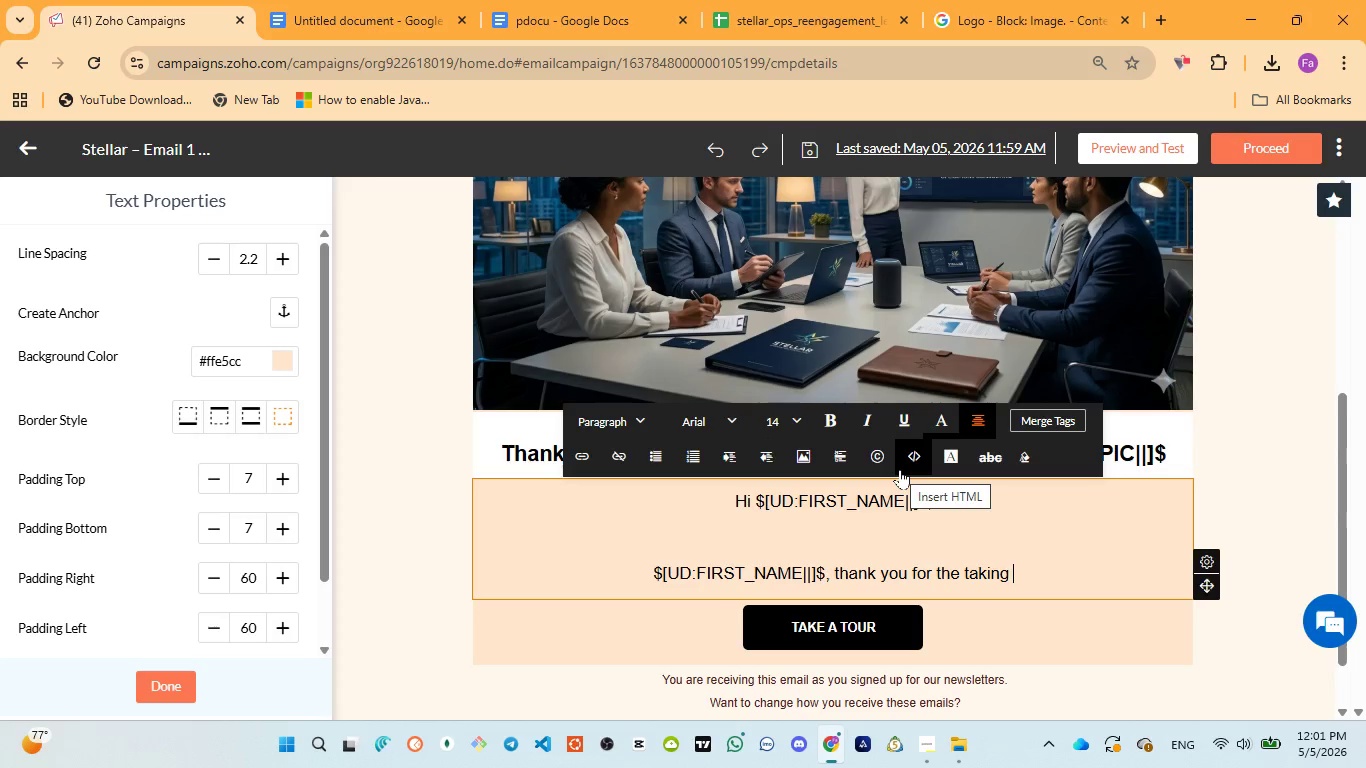 
type(the time to join )
 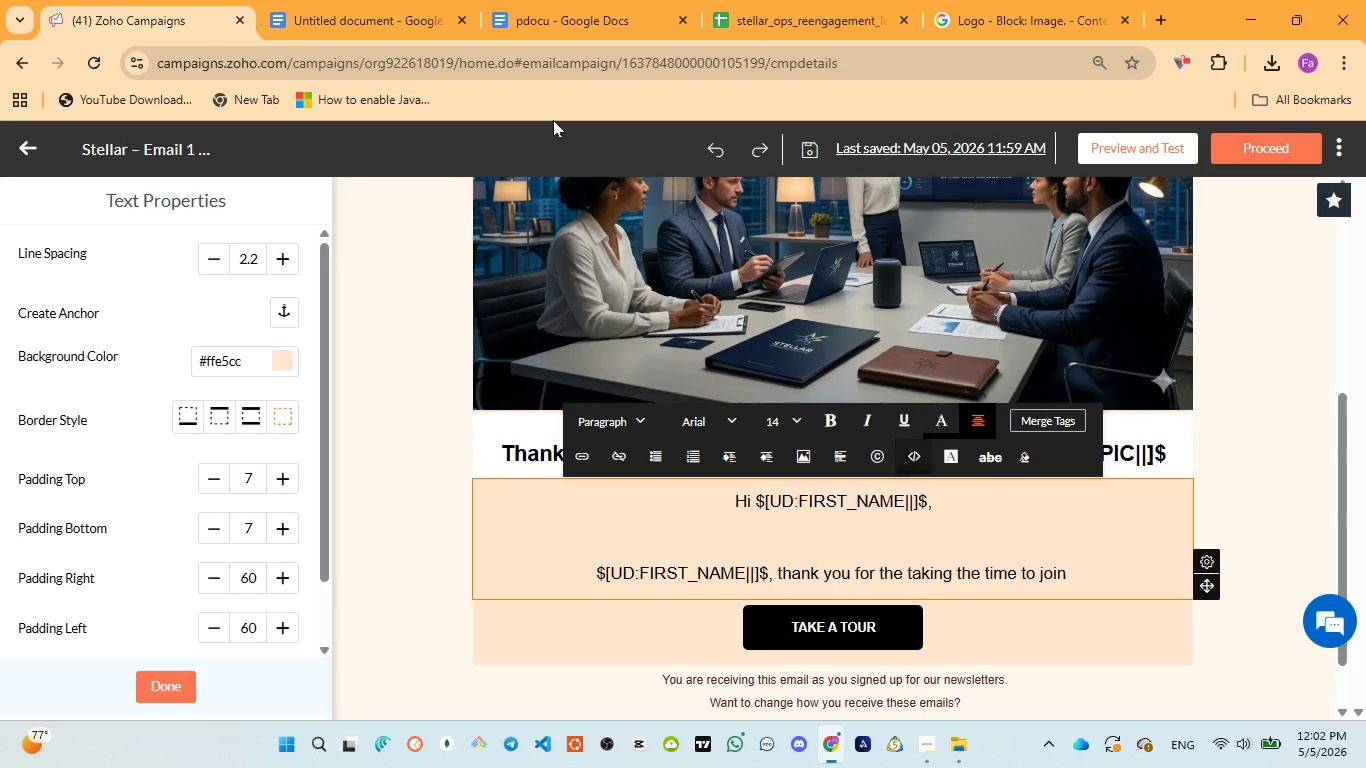 
left_click([533, 20])
 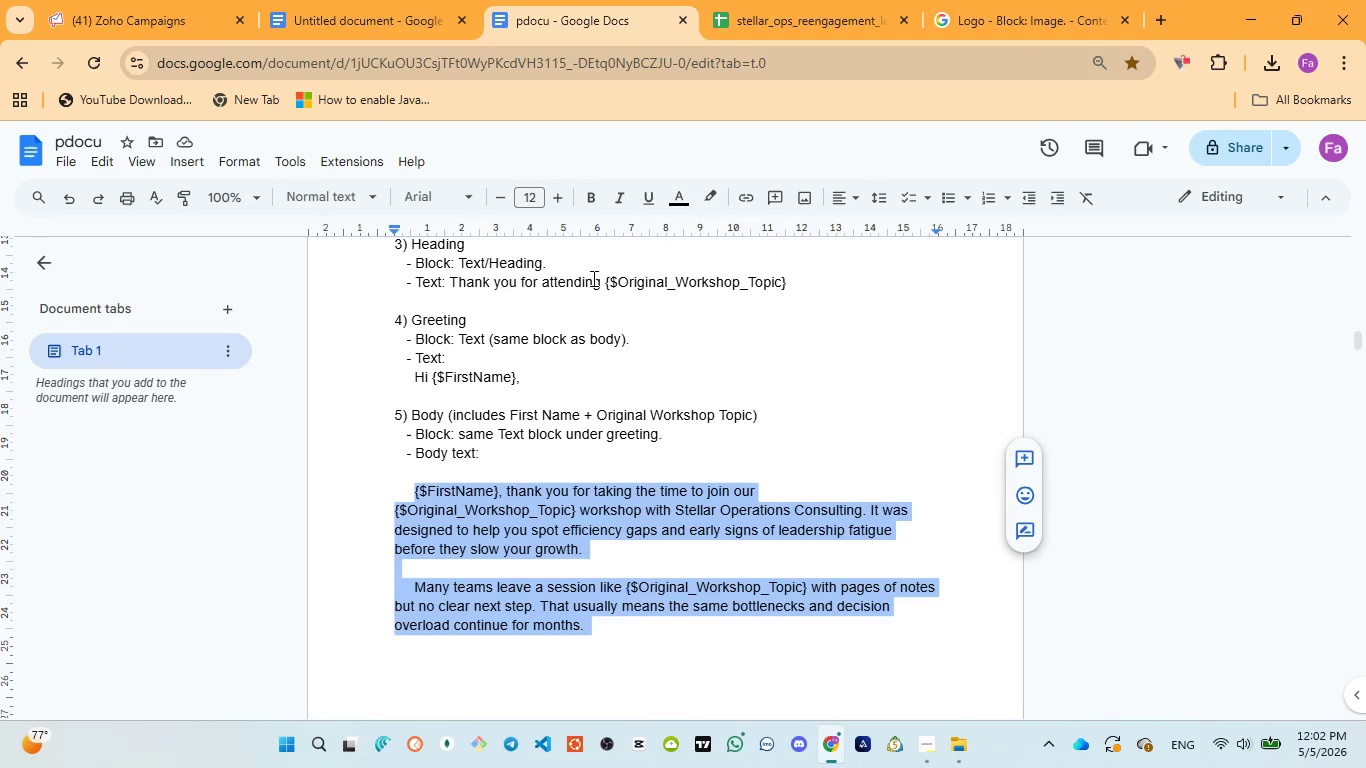 
left_click([81, 19])
 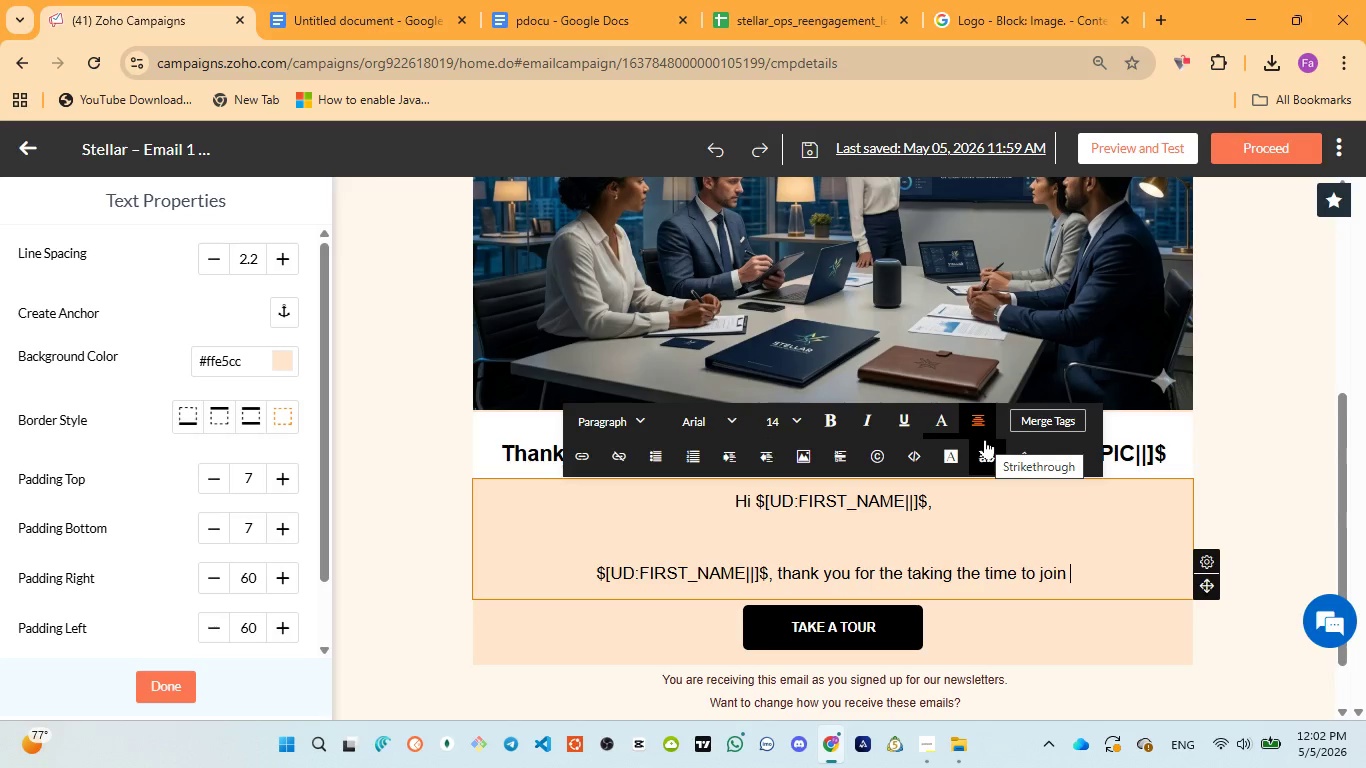 
type(our )
 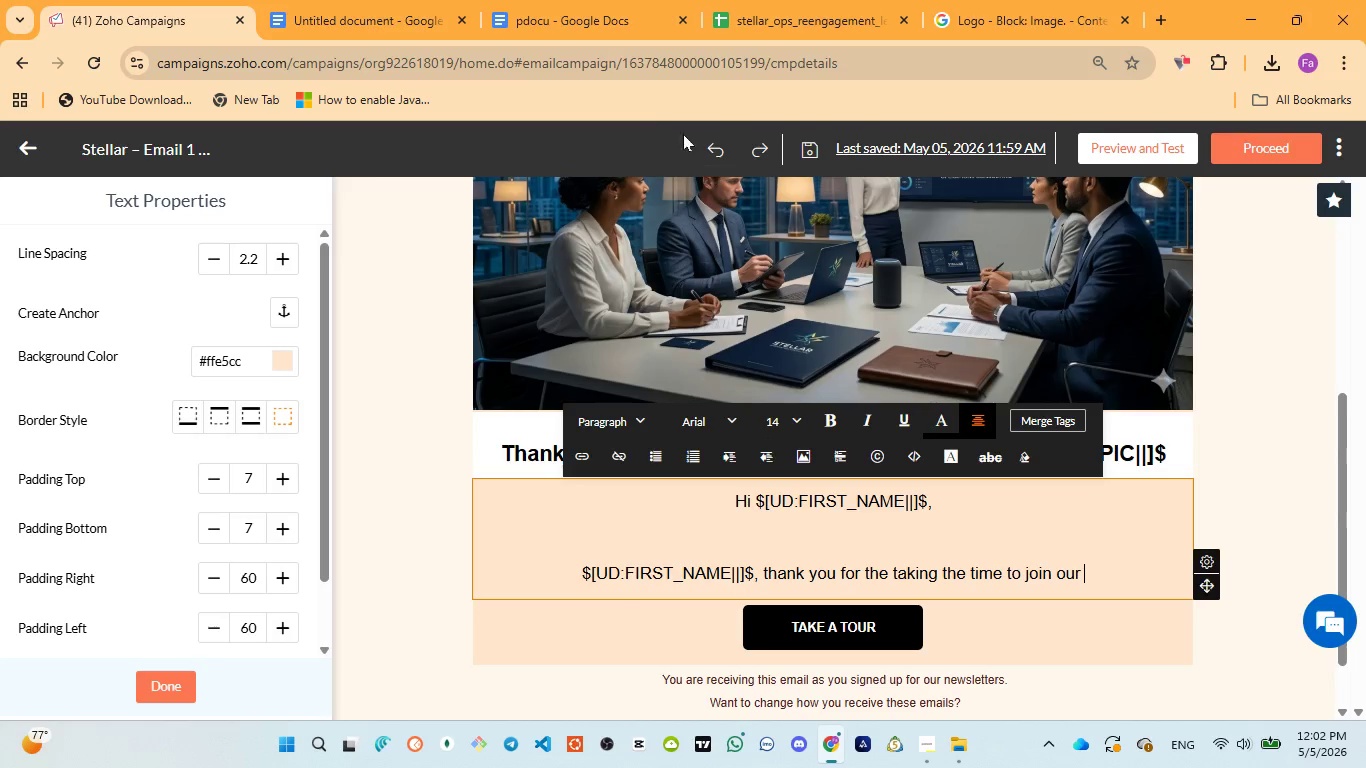 
wait(6.16)
 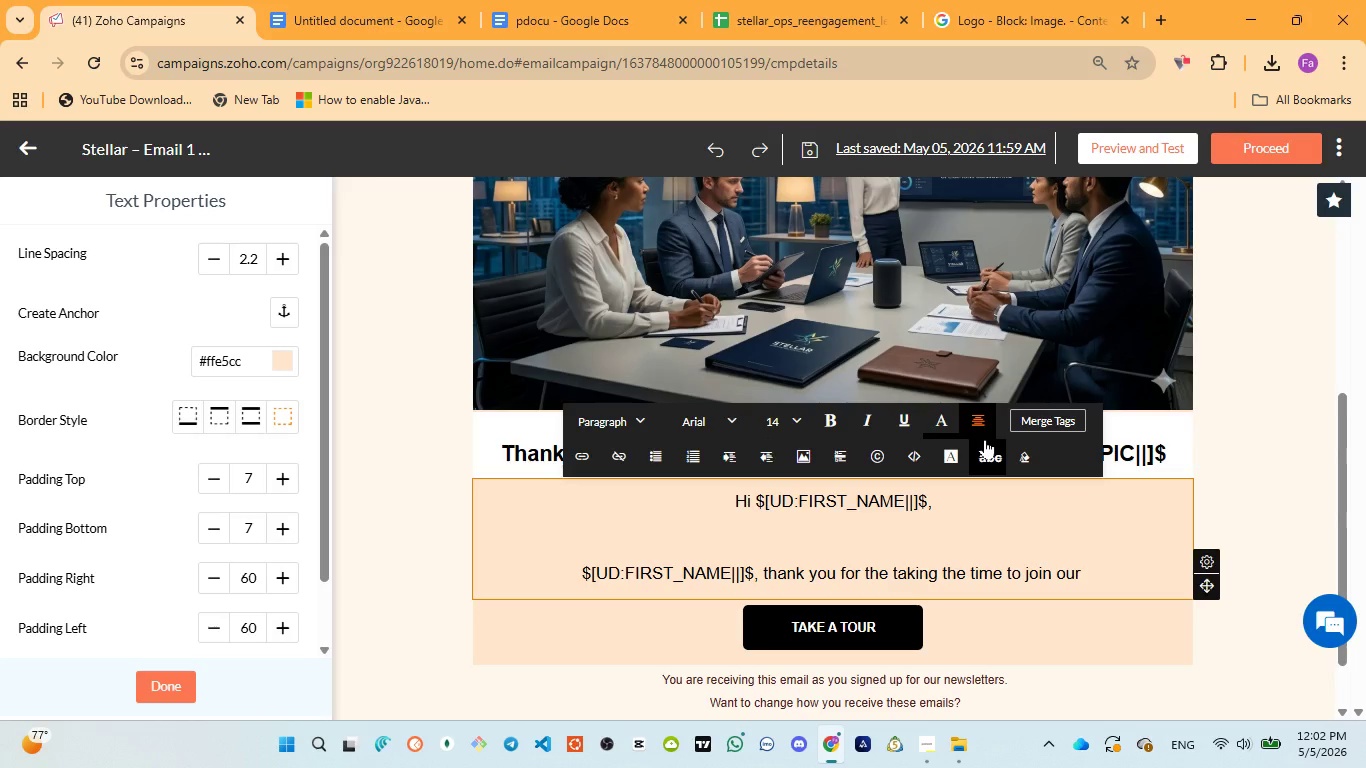 
mouse_move([1061, 410])
 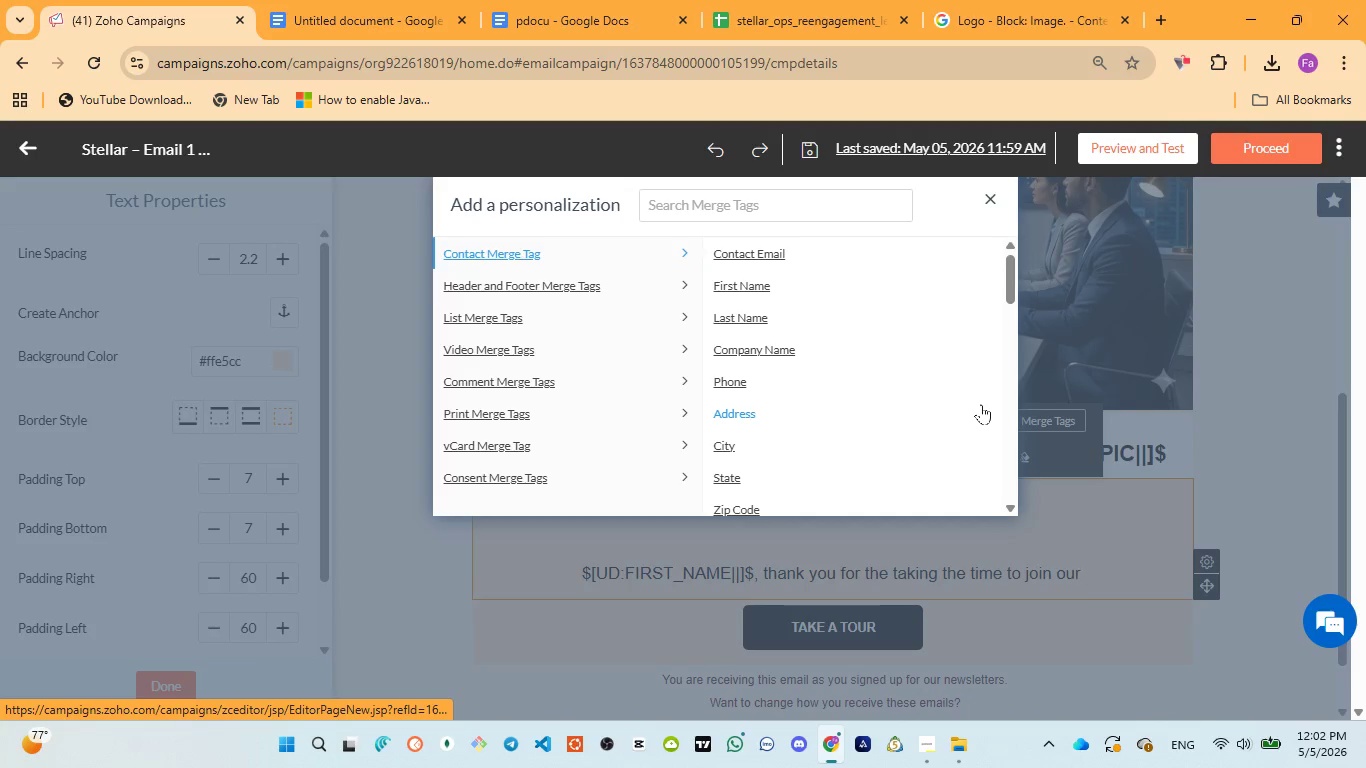 
scroll: coordinate [802, 365], scroll_direction: down, amount: 13.0
 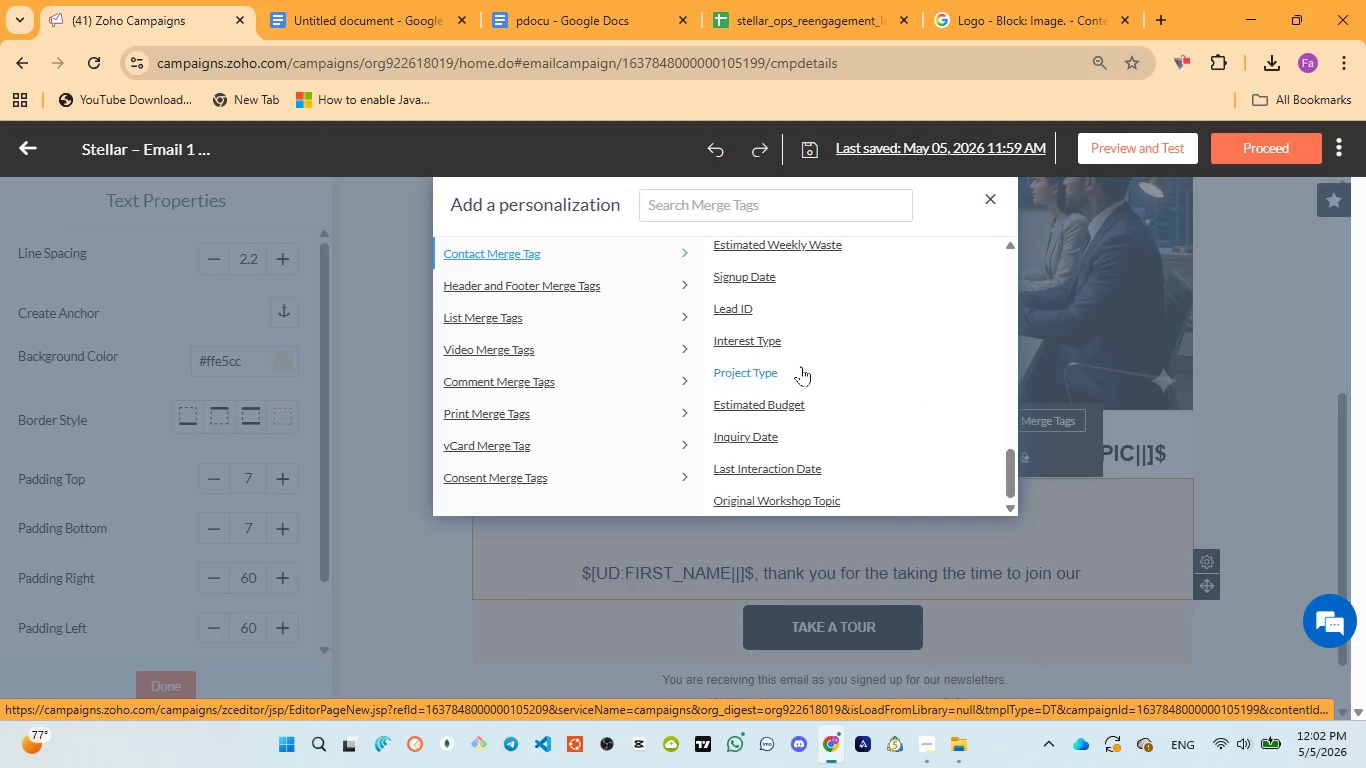 
scroll: coordinate [788, 447], scroll_direction: down, amount: 6.0
 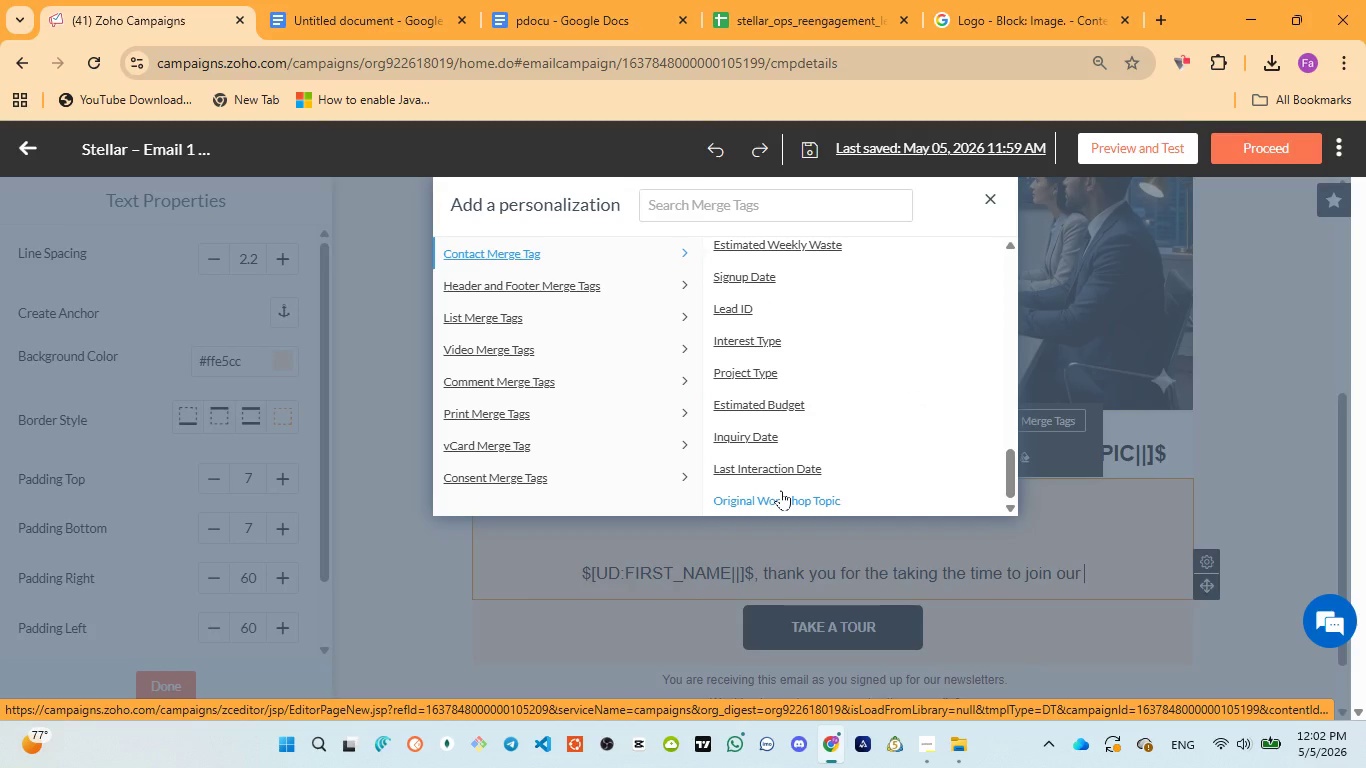 
left_click([781, 490])
 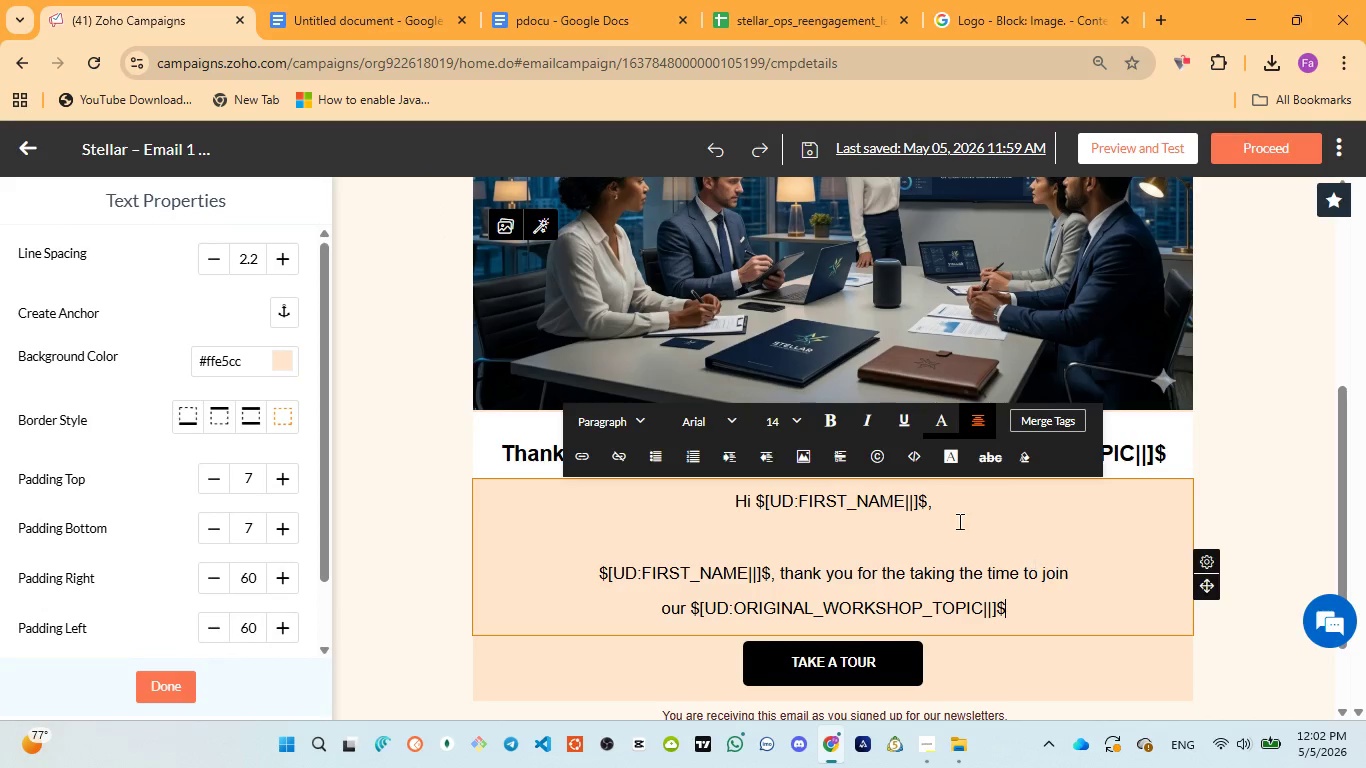 
left_click([543, 22])
 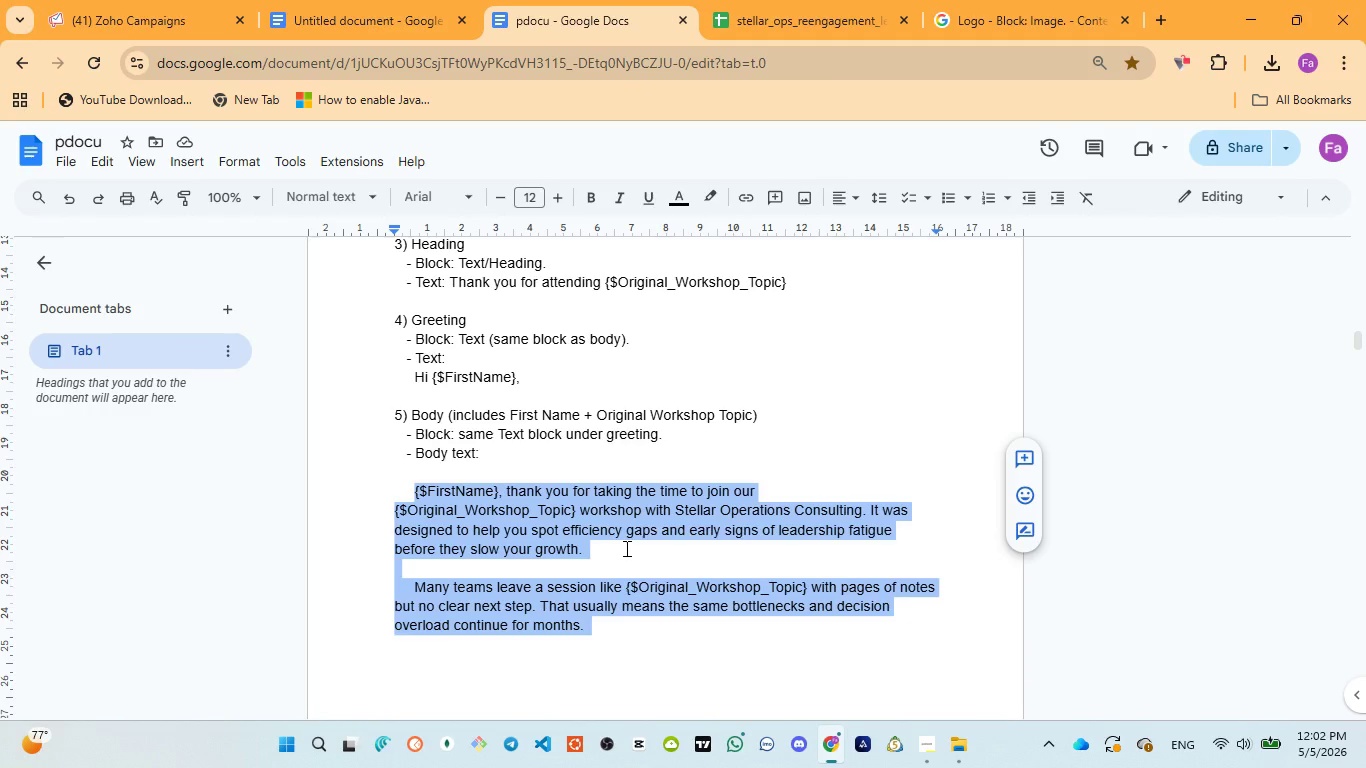 
wait(9.75)
 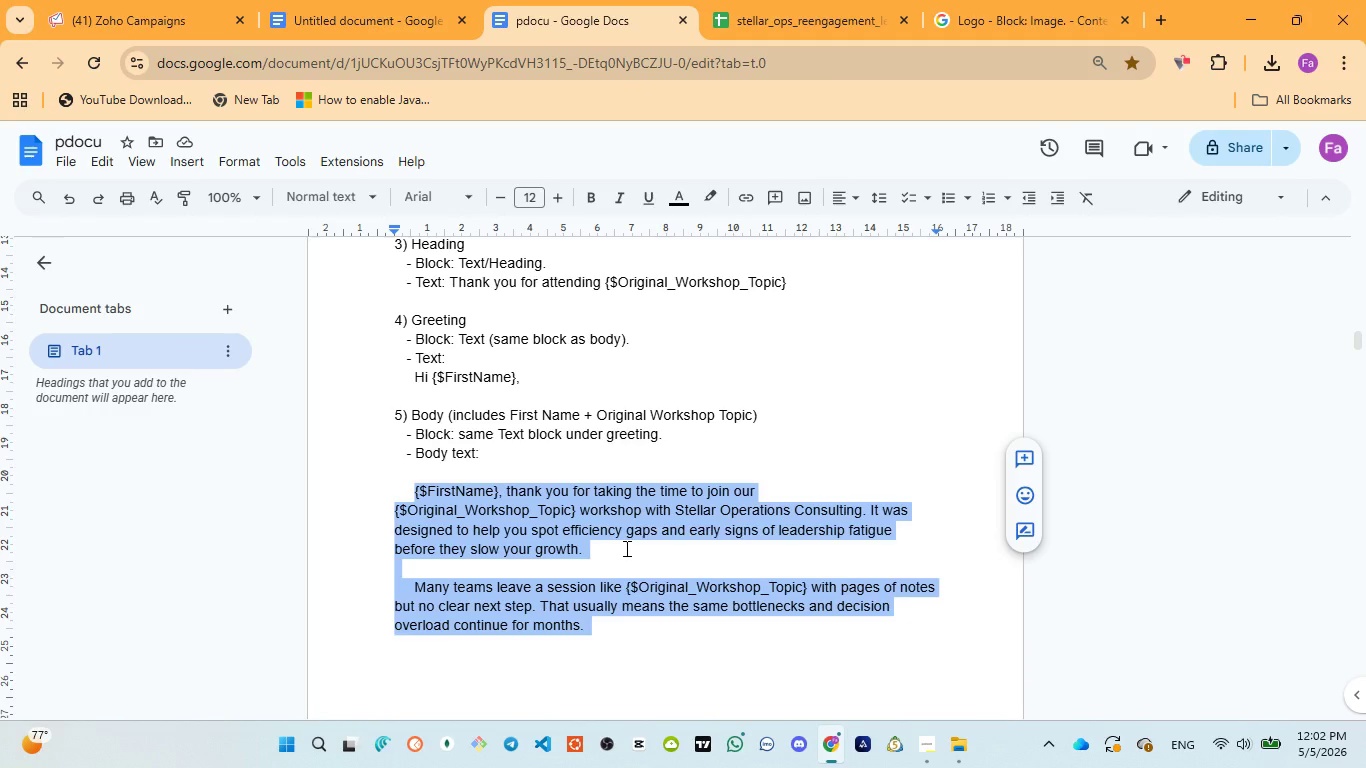 
left_click([132, 17])
 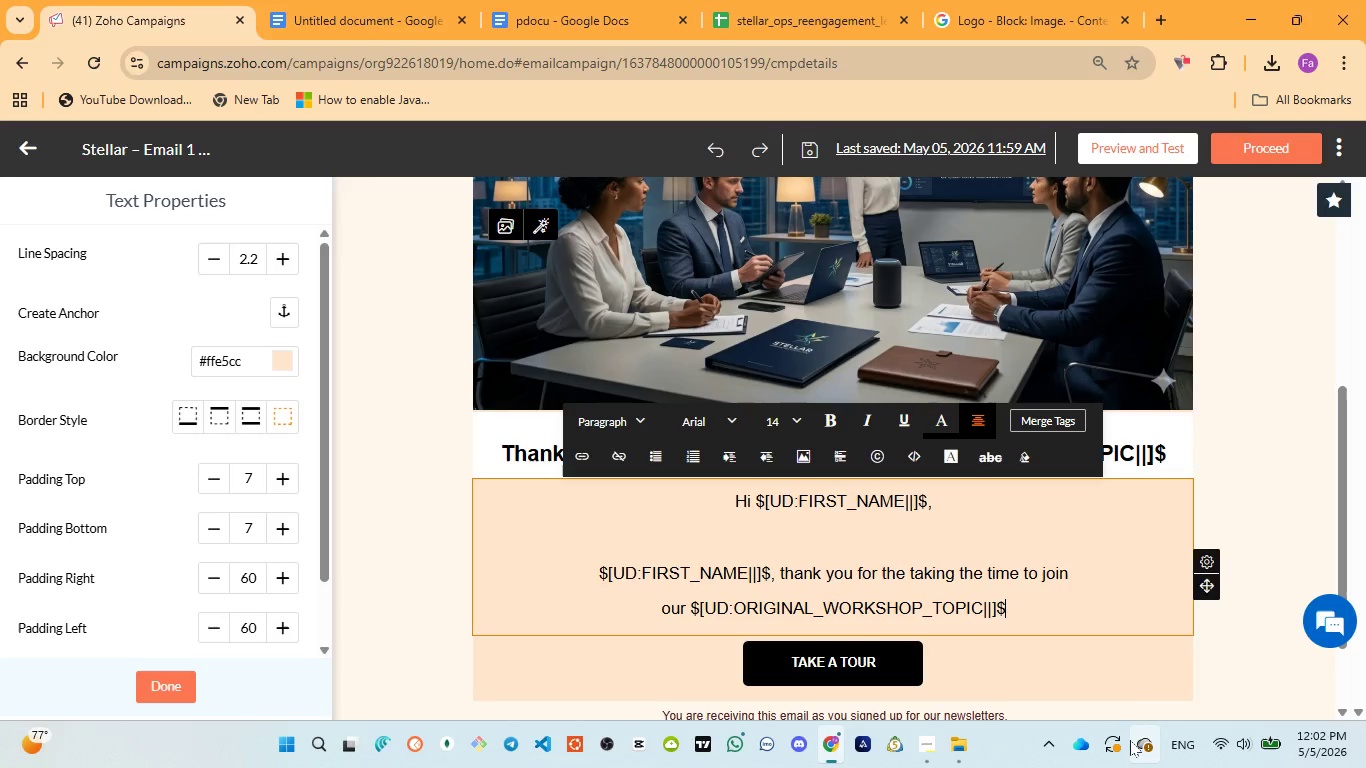 
type( workshop with stellar )
 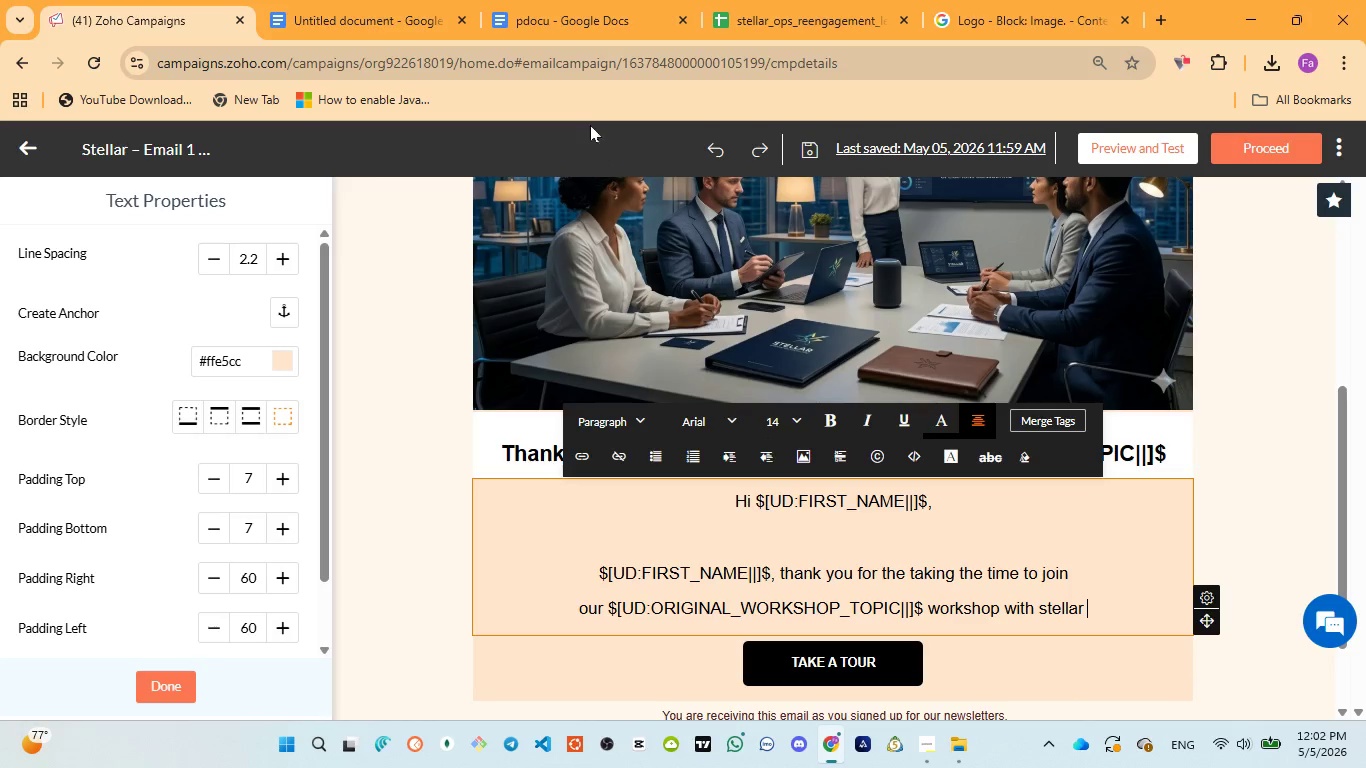 
left_click([559, 31])
 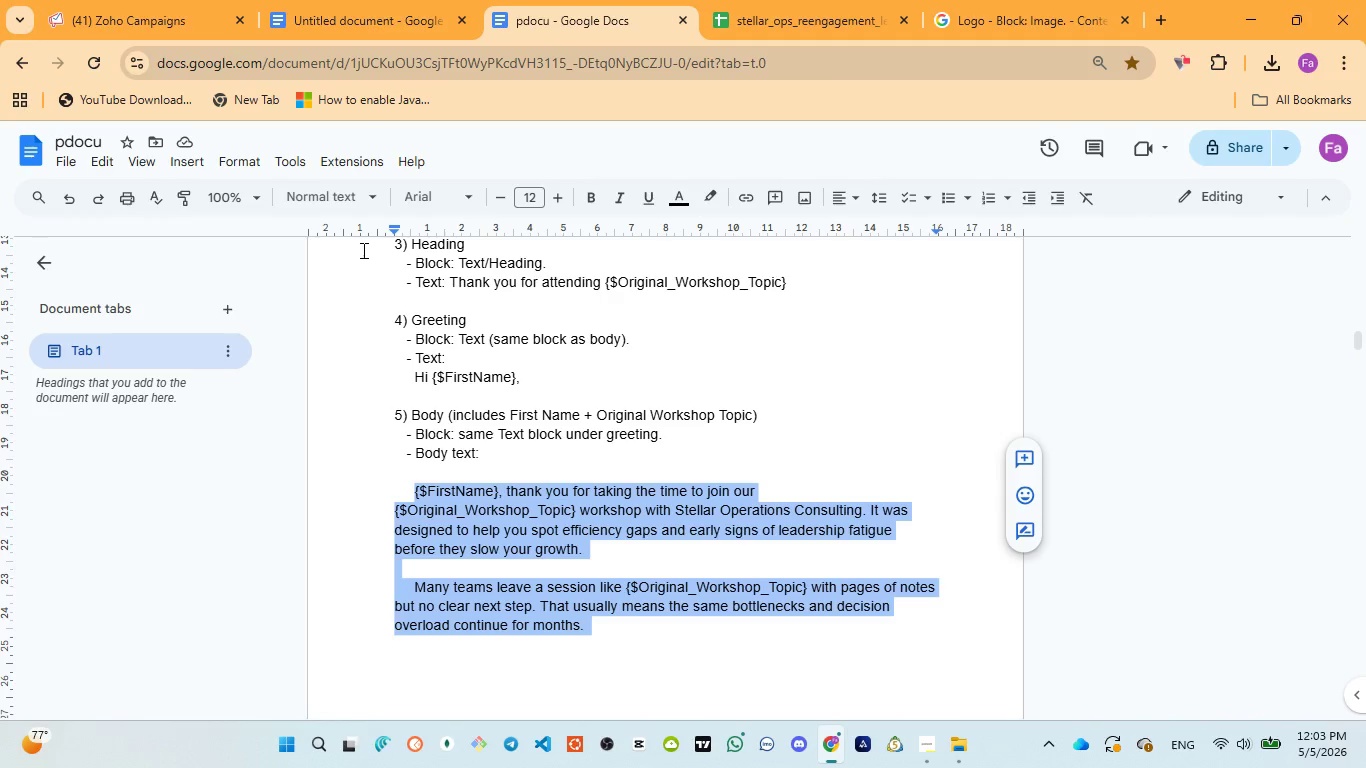 
wait(5.42)
 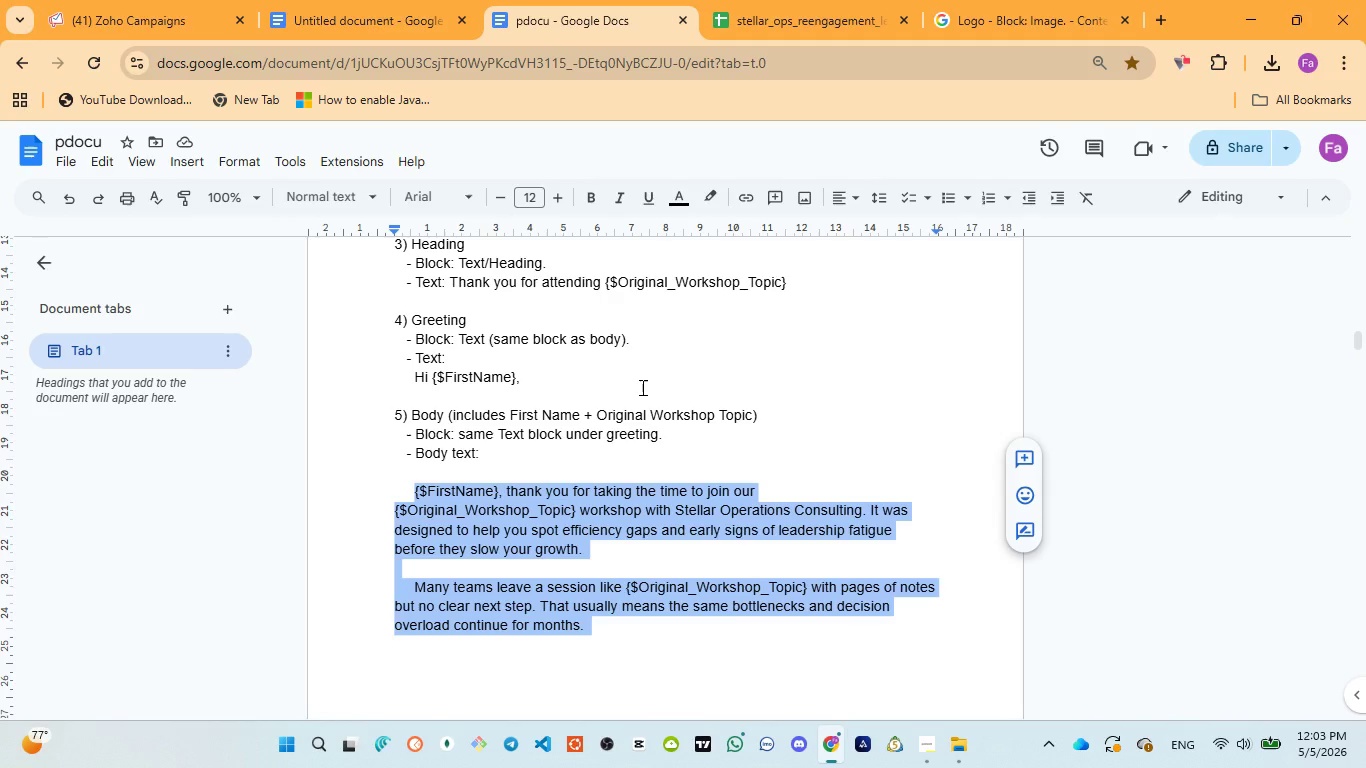 
left_click([87, 28])
 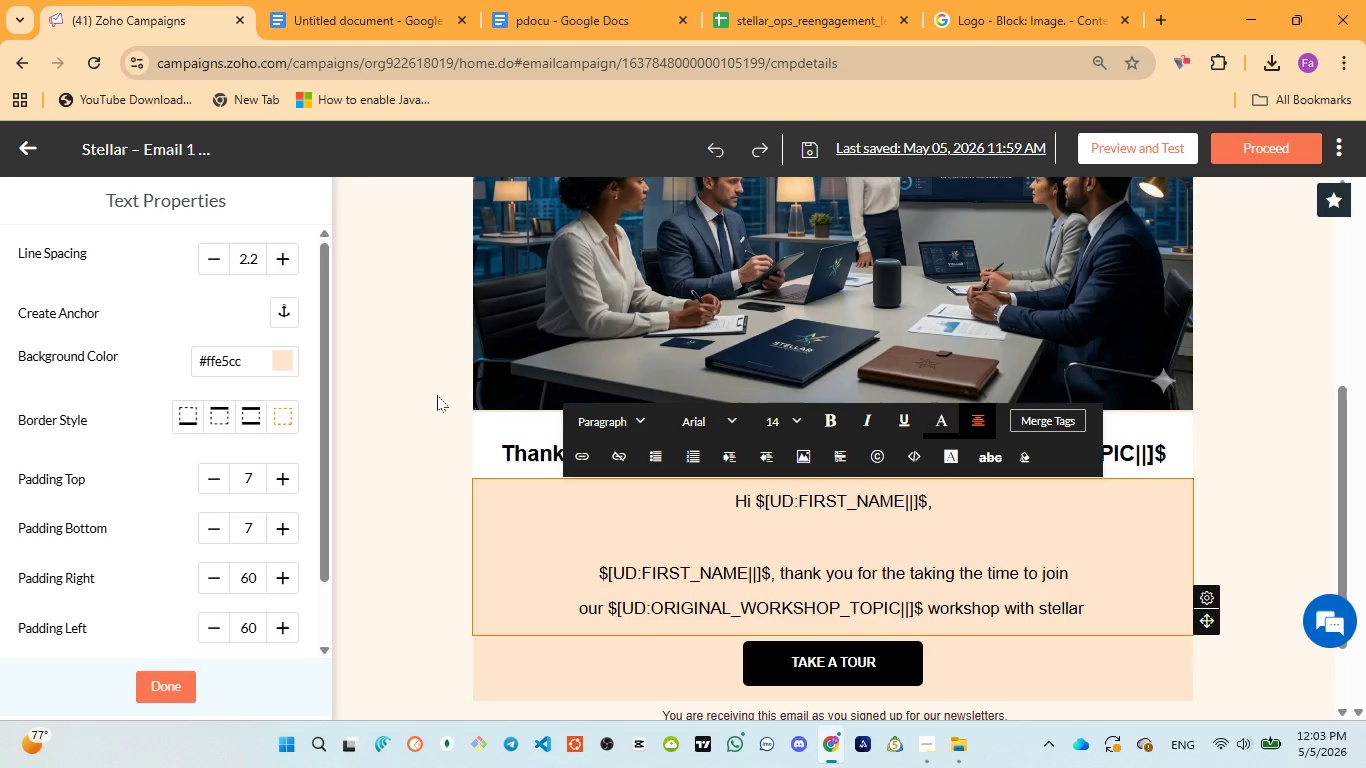 
type(operations consulting )
 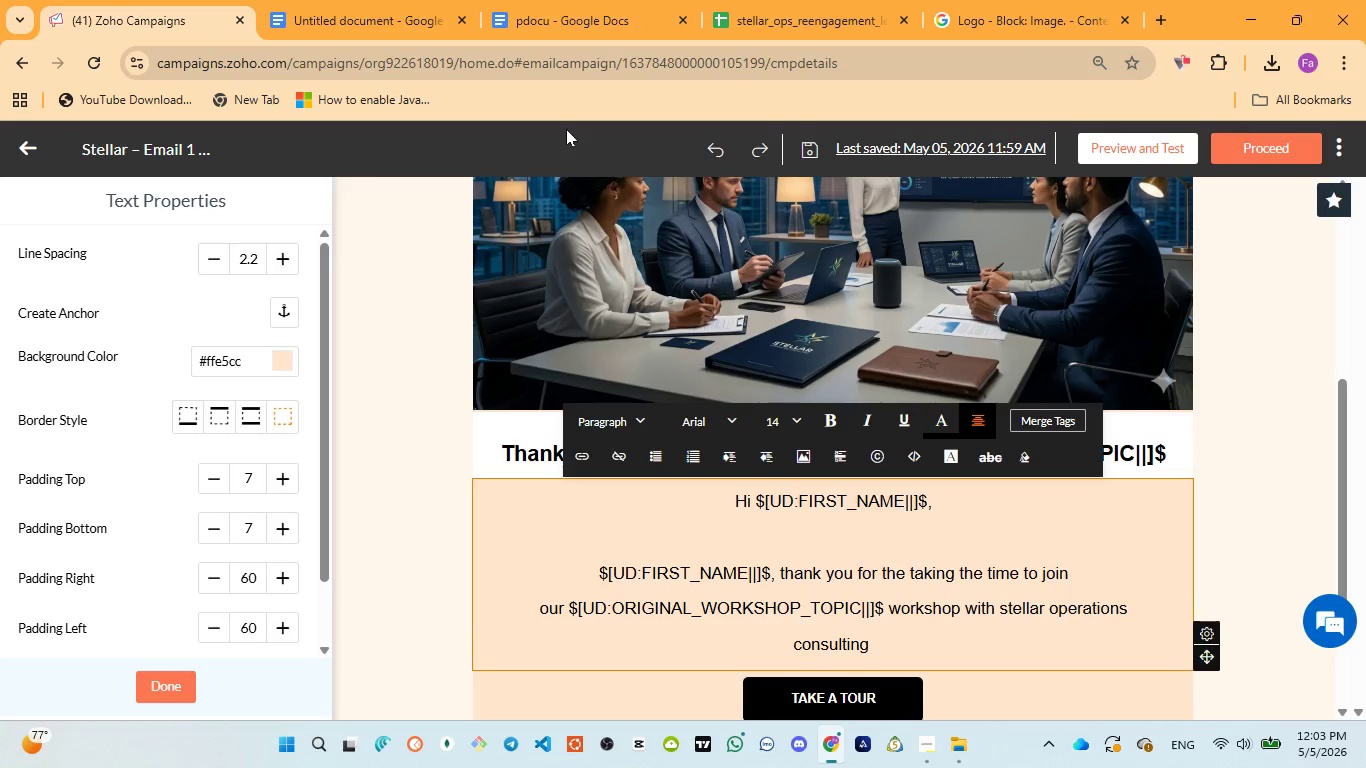 
left_click([540, 30])
 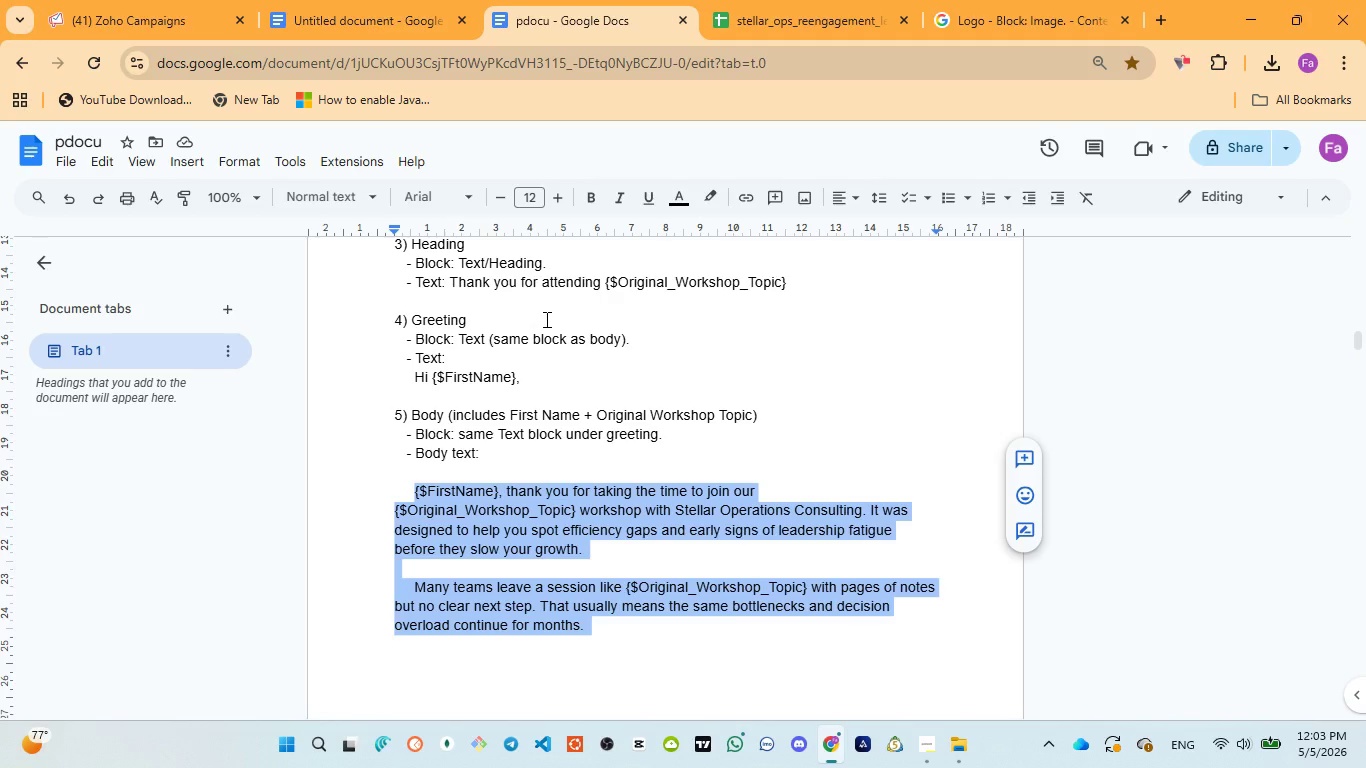 
wait(6.05)
 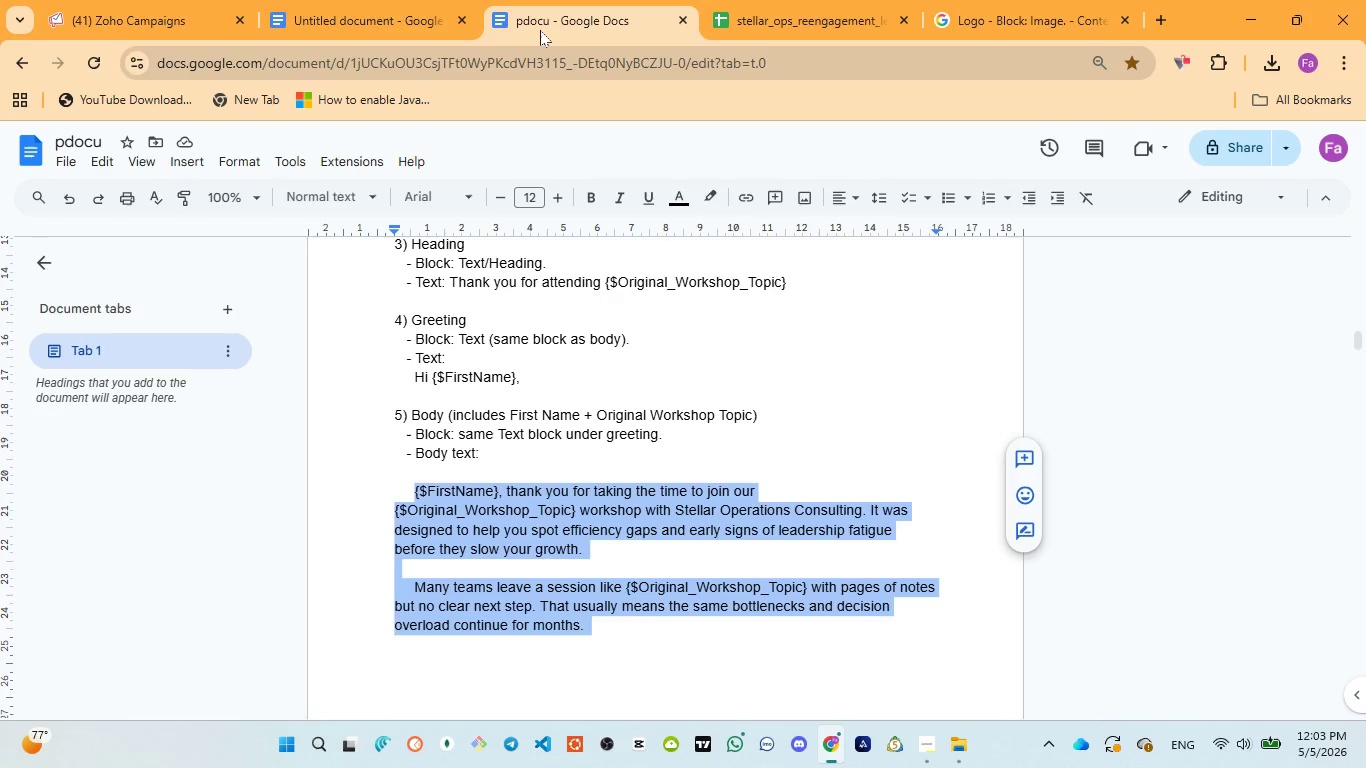 
left_click([146, 20])
 